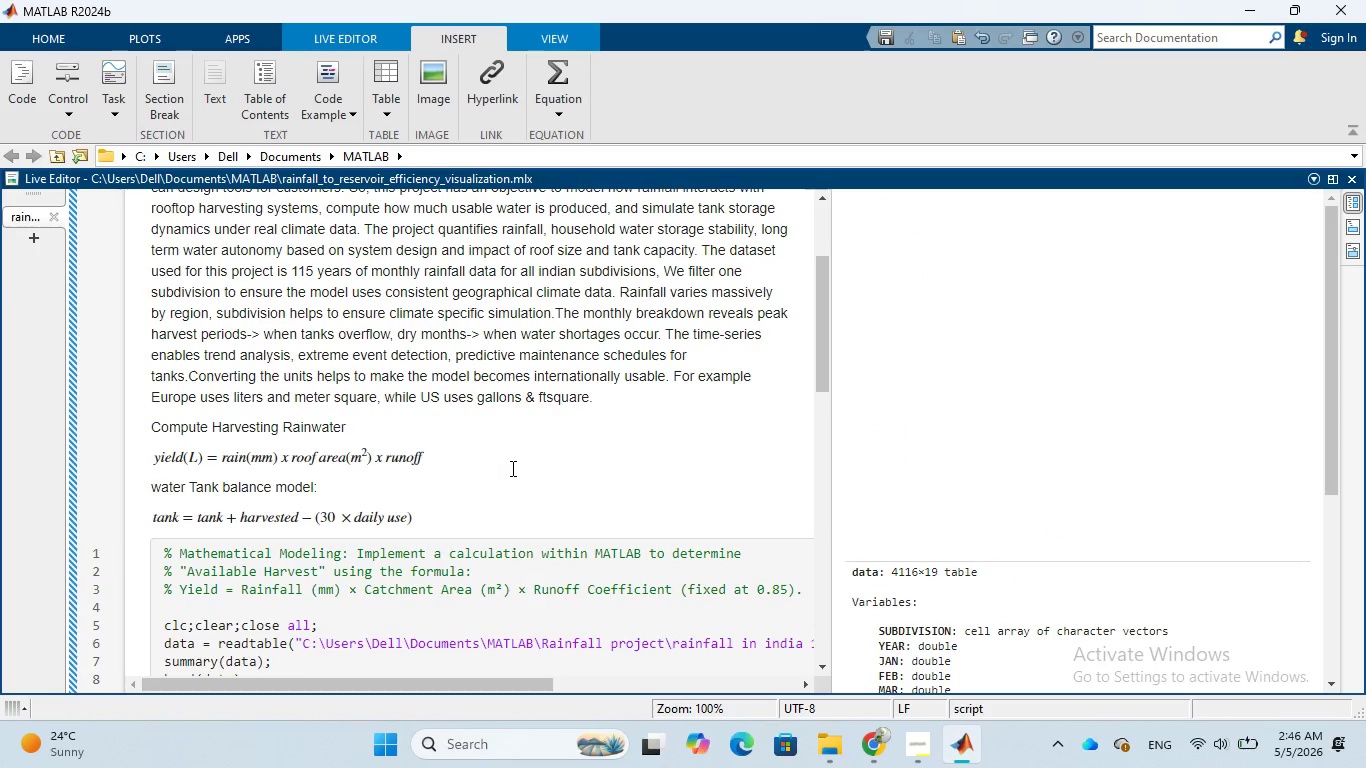 
key(Enter)
 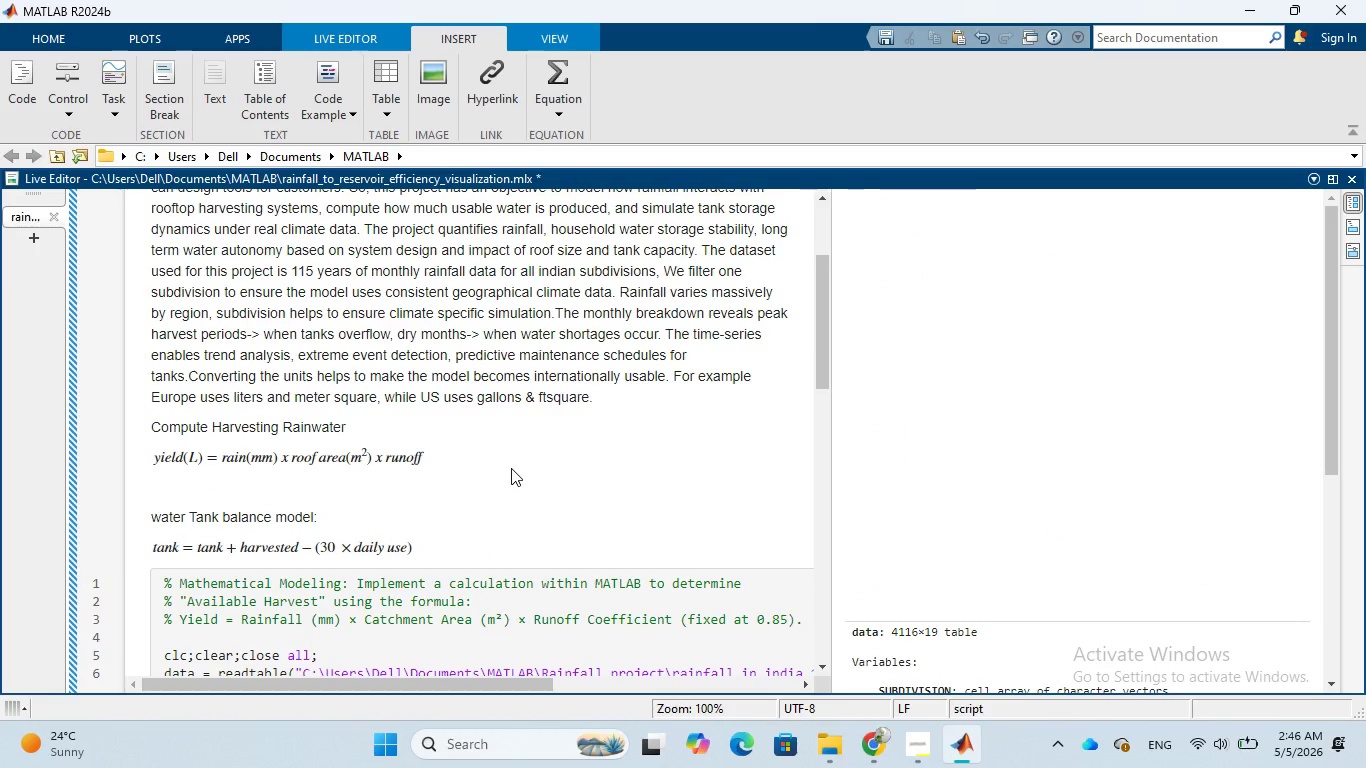 
type(rain)
 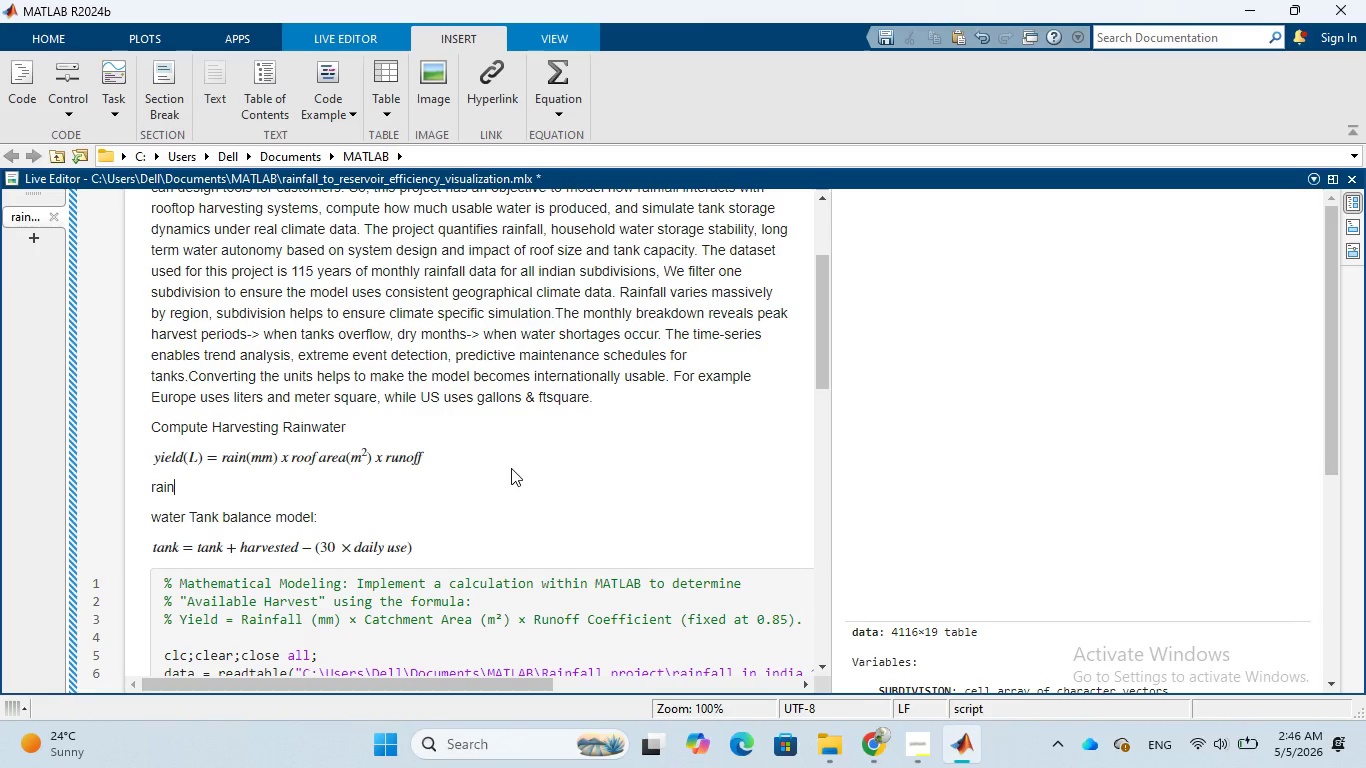 
type(d)
key(Backspace)
type(fall depth (mm))
 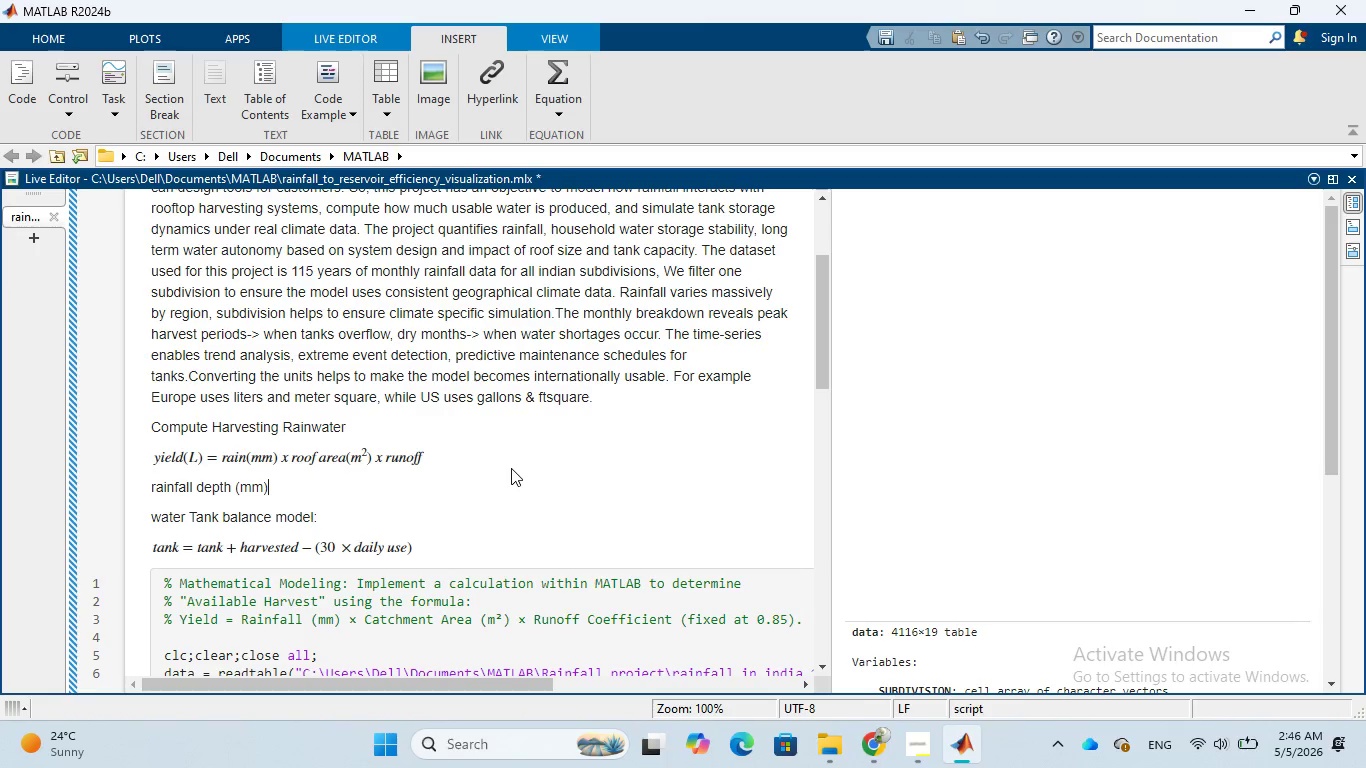 
type( x surface ara gives volume)
 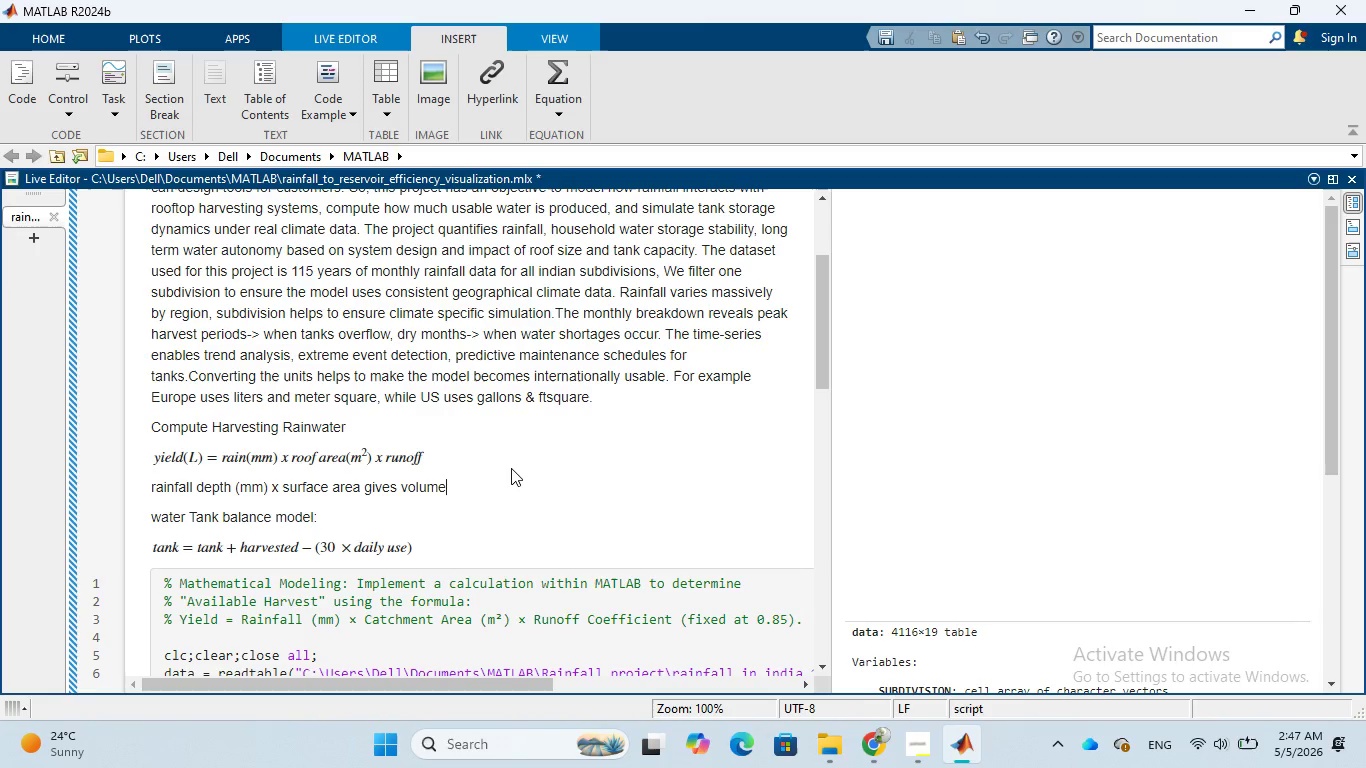 
wait(8.48)
 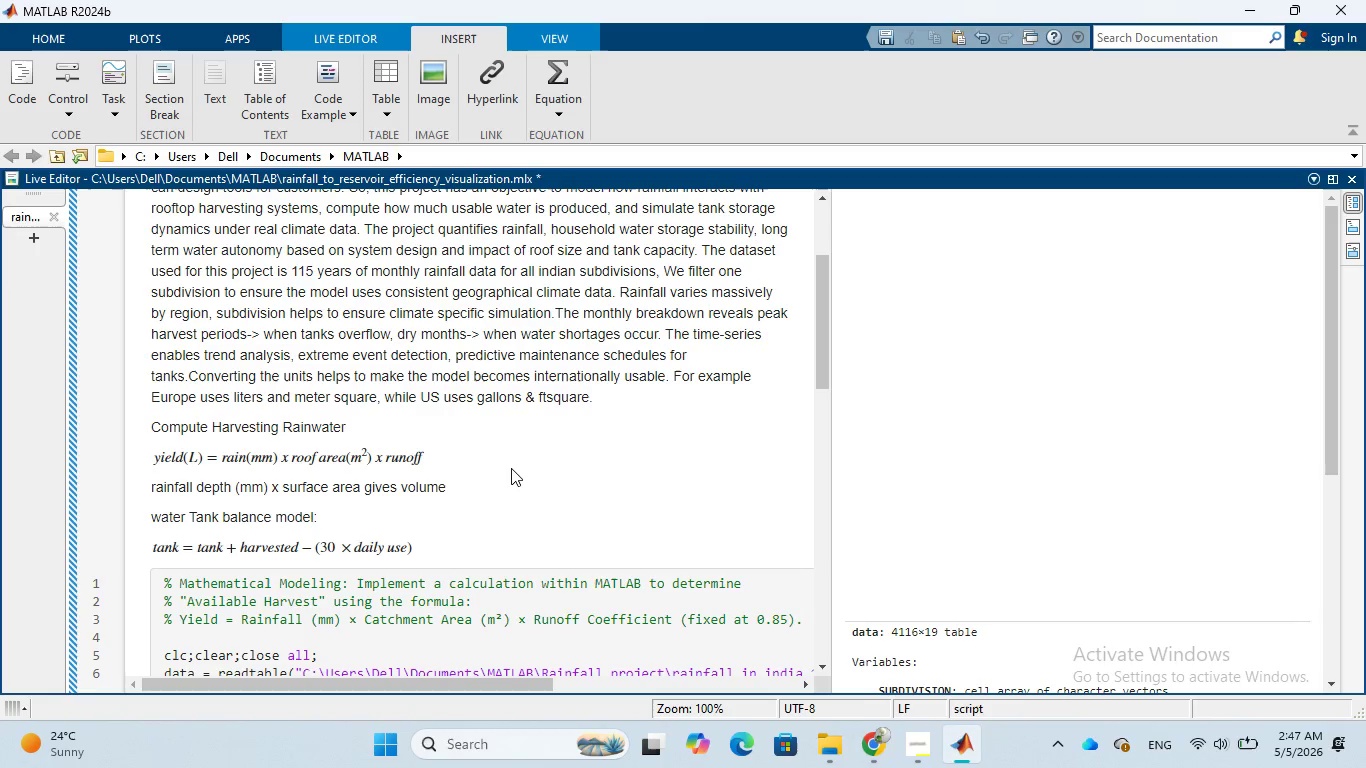 
type(, Runoff)
 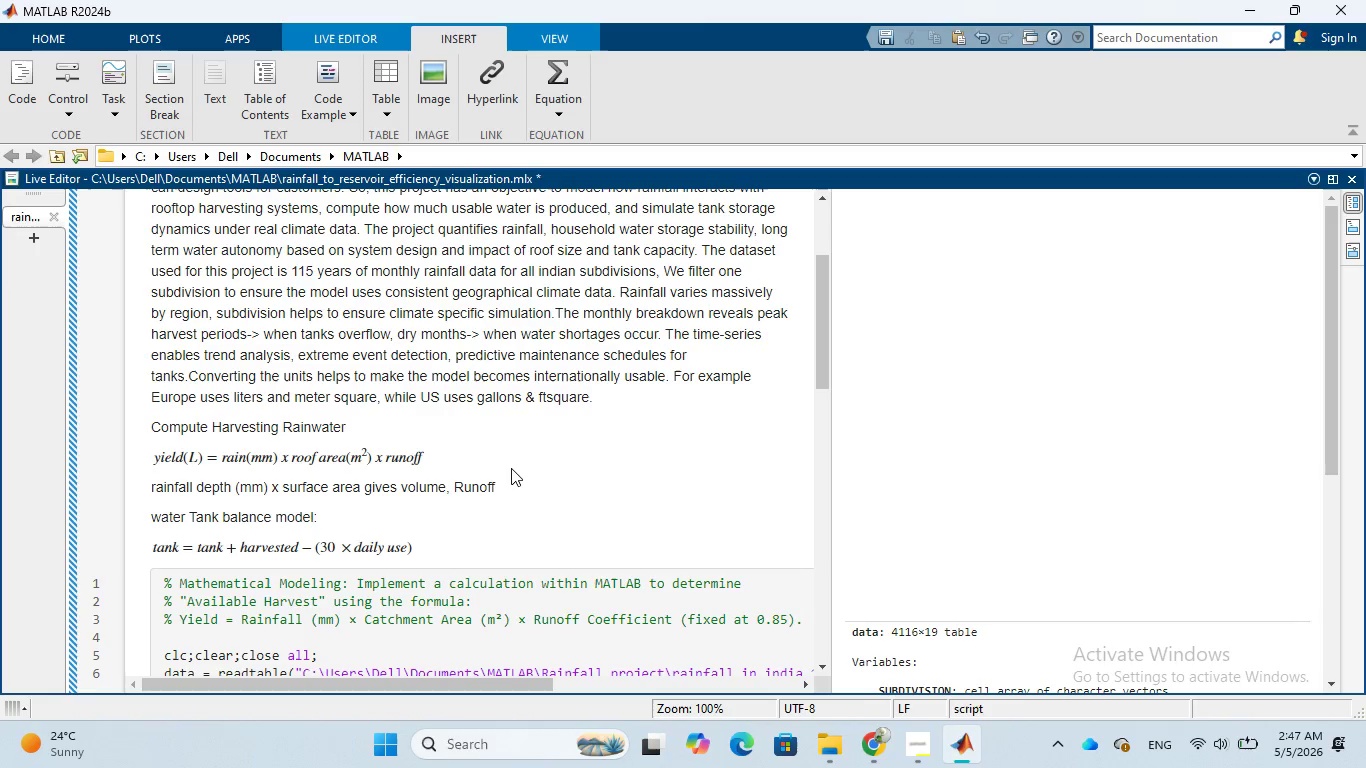 
type( coefficie)
 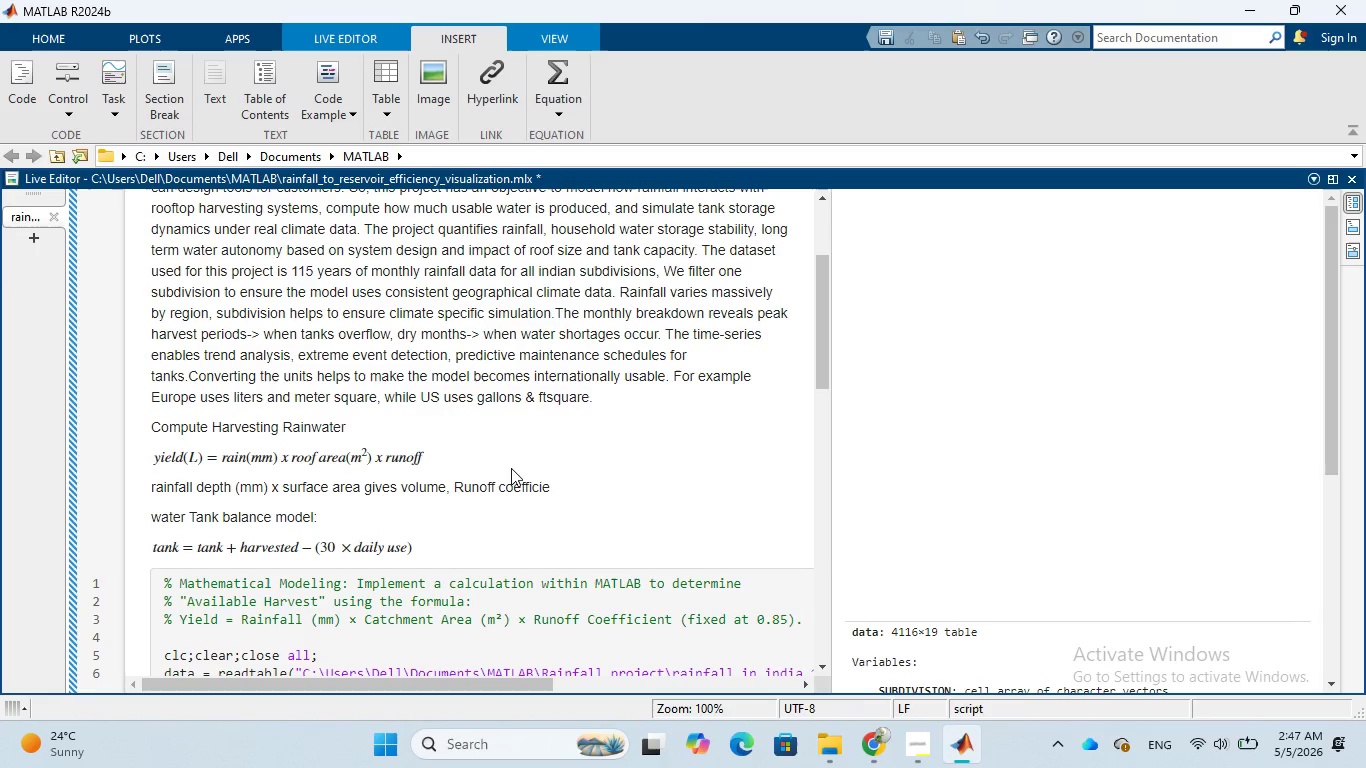 
wait(10.98)
 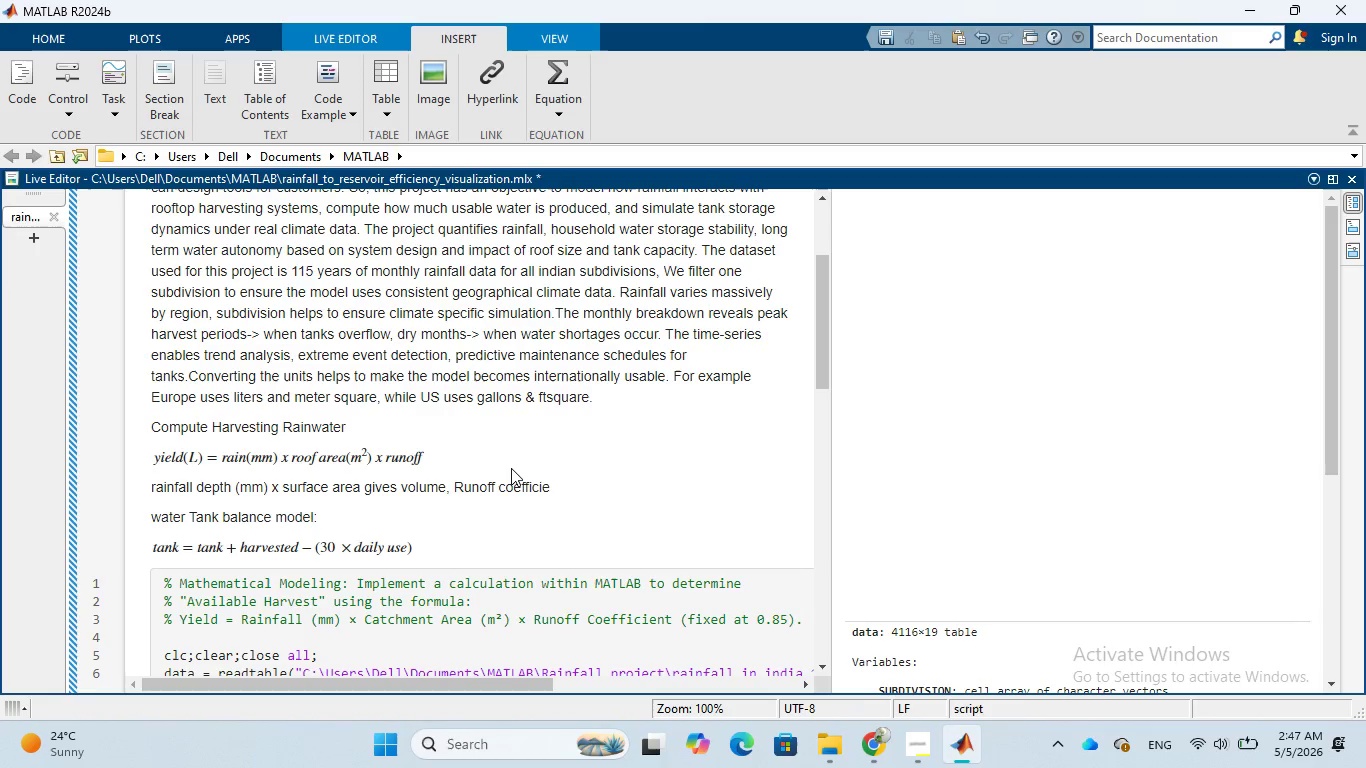 
type(nt ())
 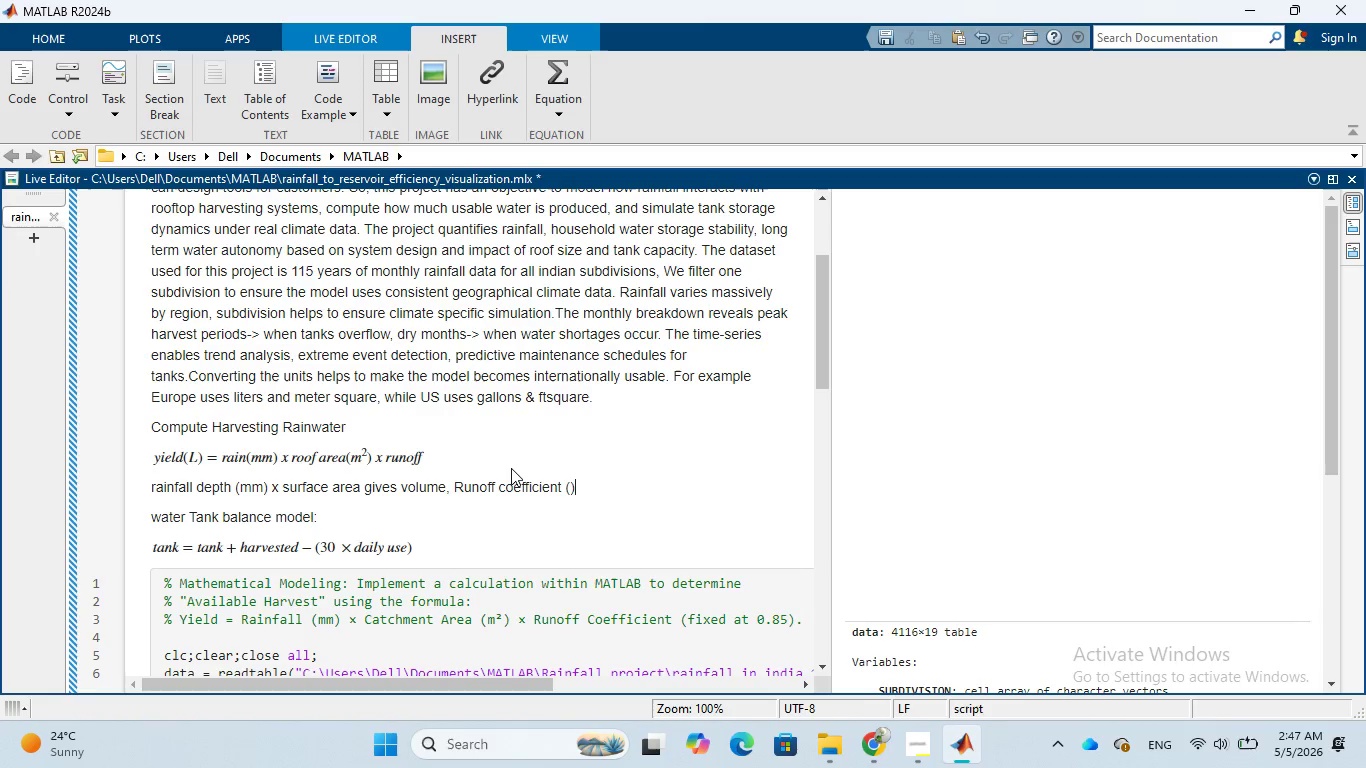 
key(ArrowLeft)
 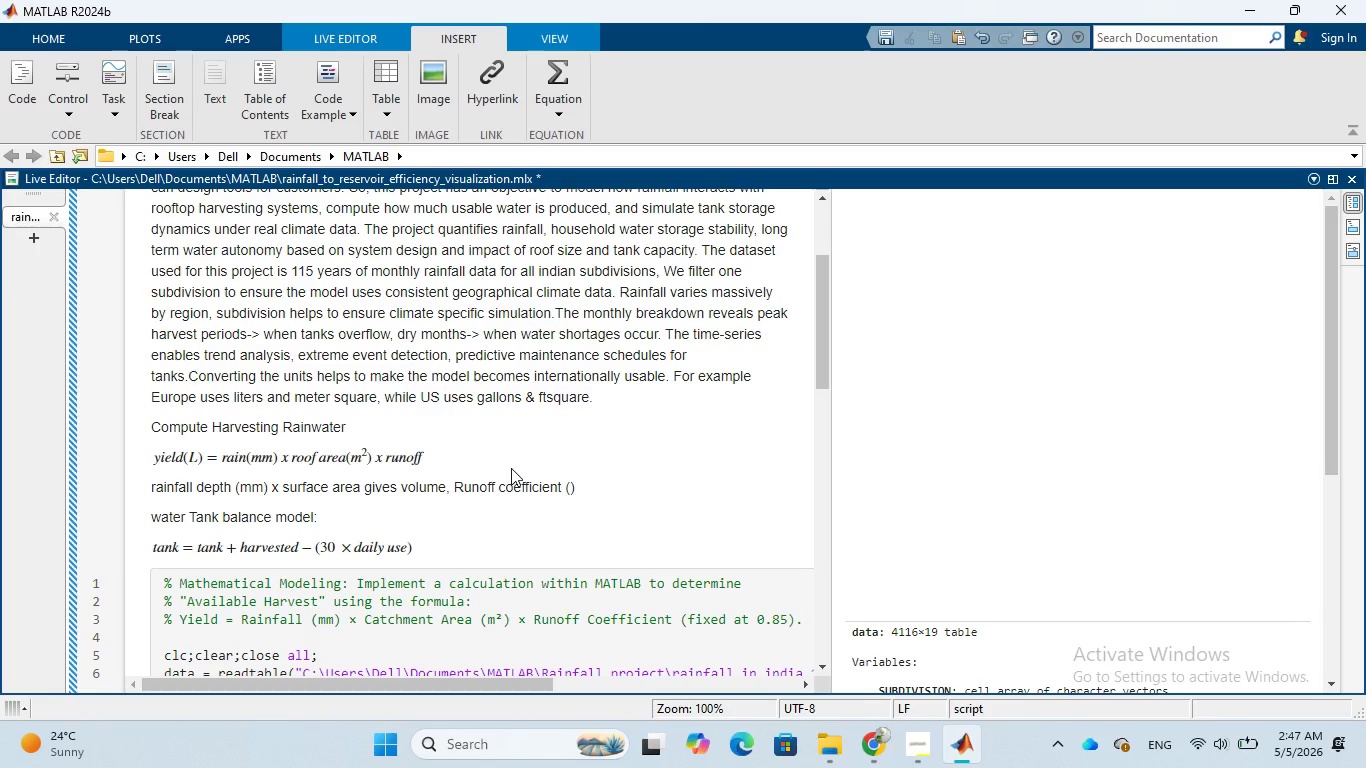 
type(0.85)
 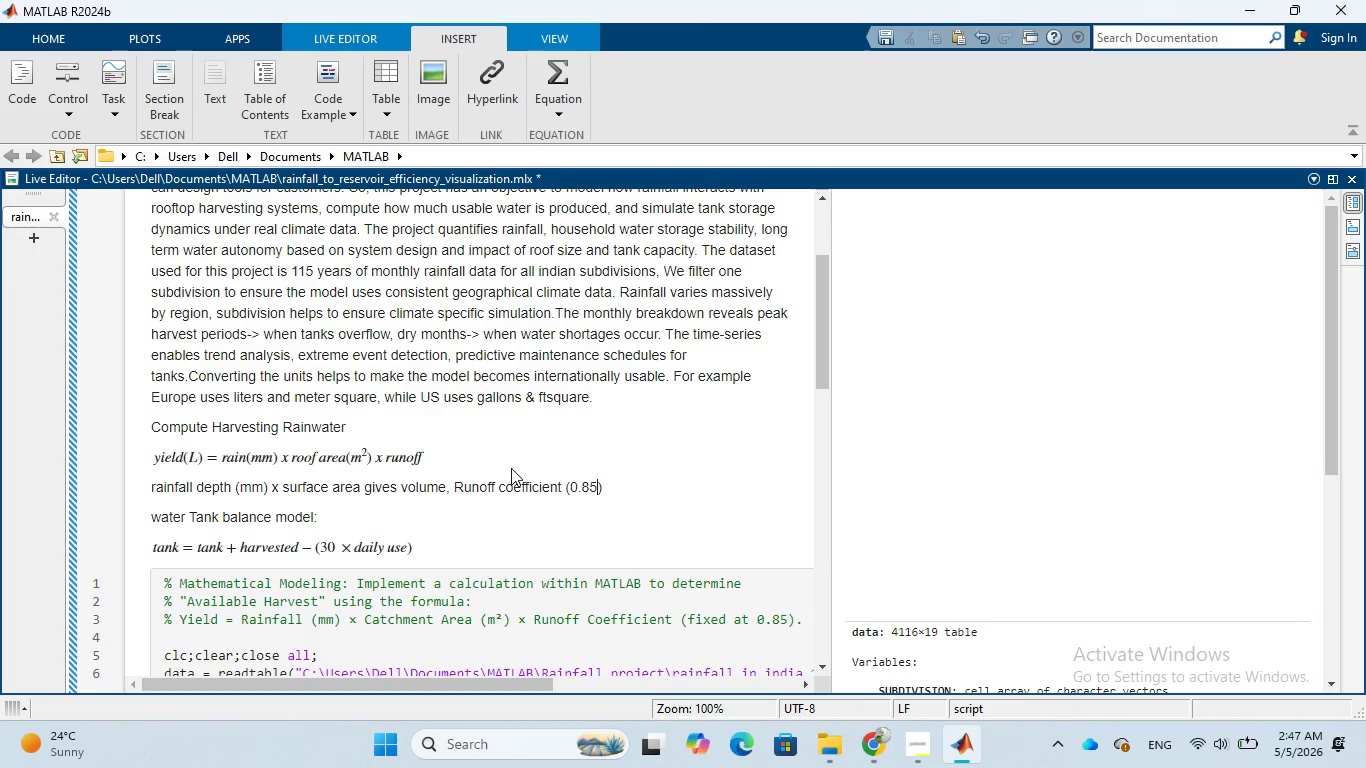 
key(ArrowRight)
 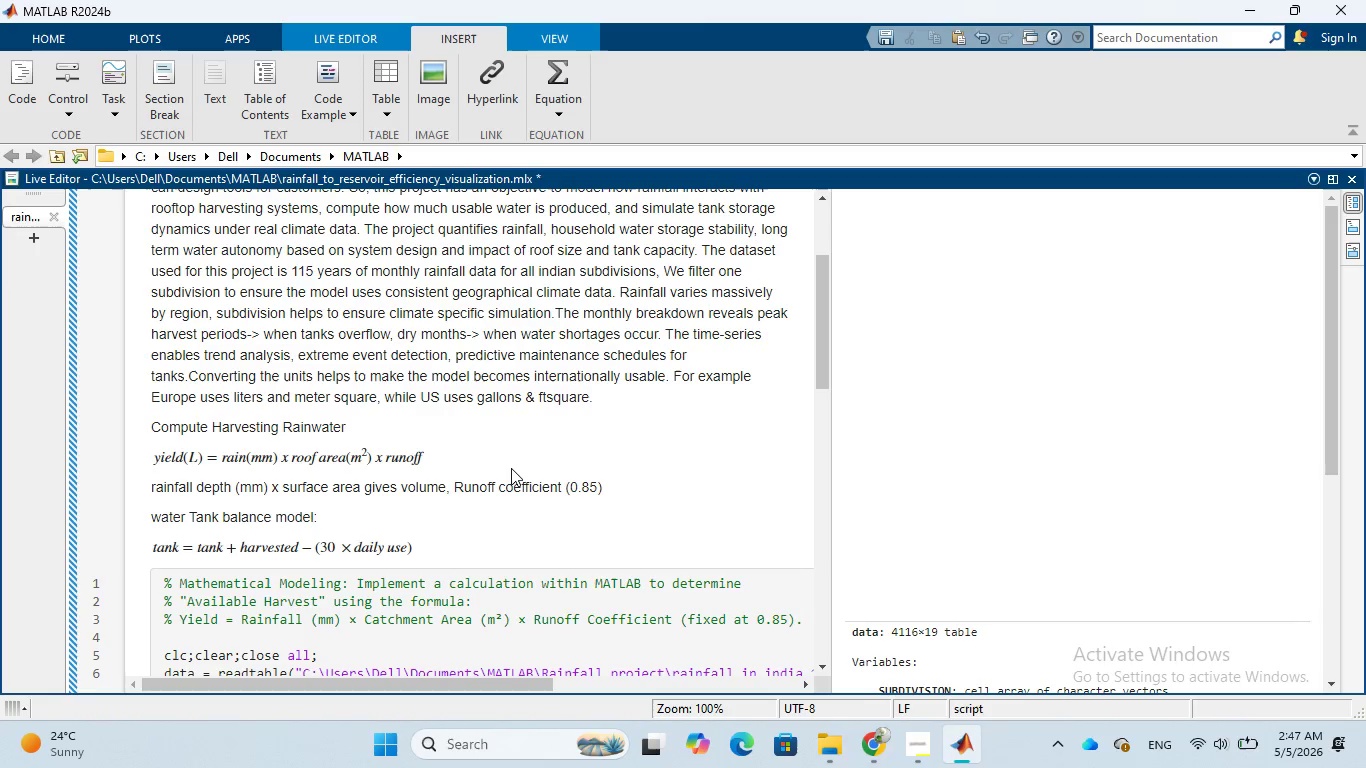 
type( accounts for )
 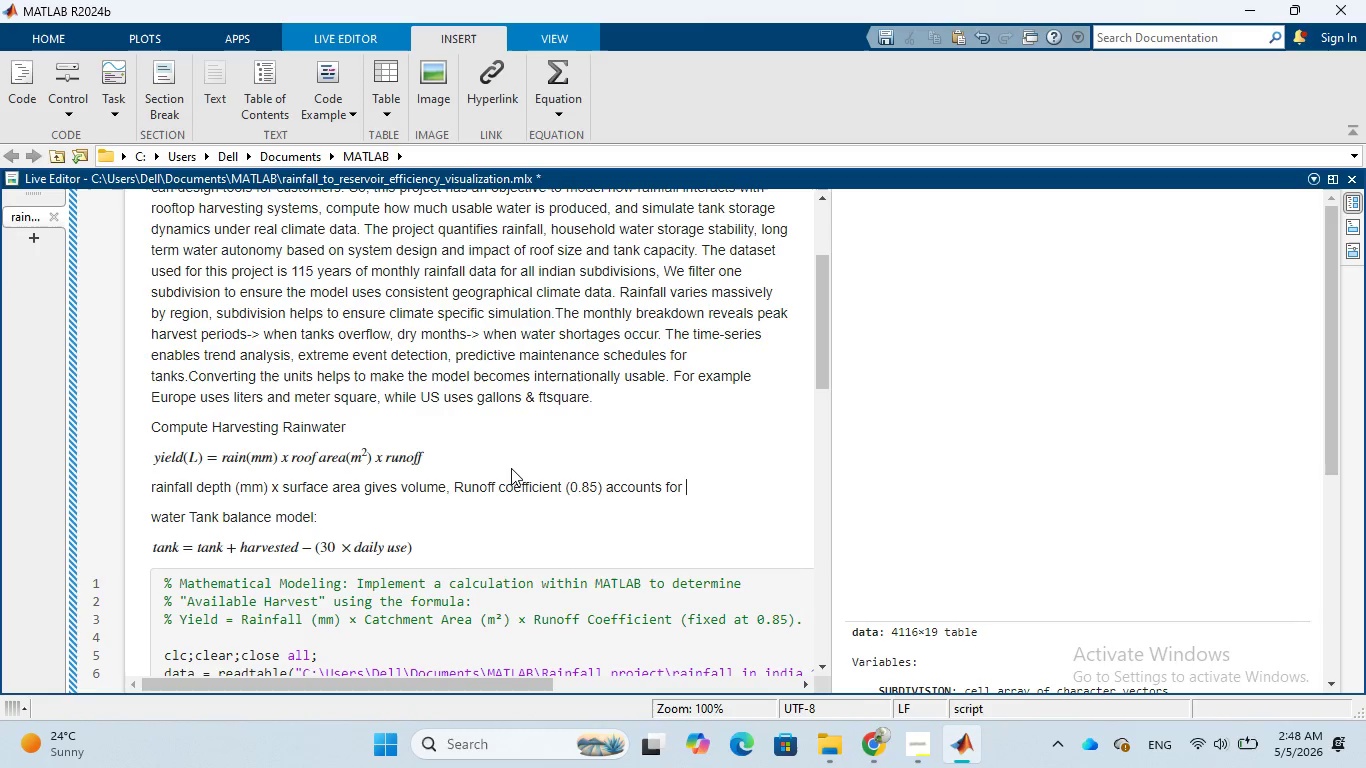 
type(losses via evaporatio)
 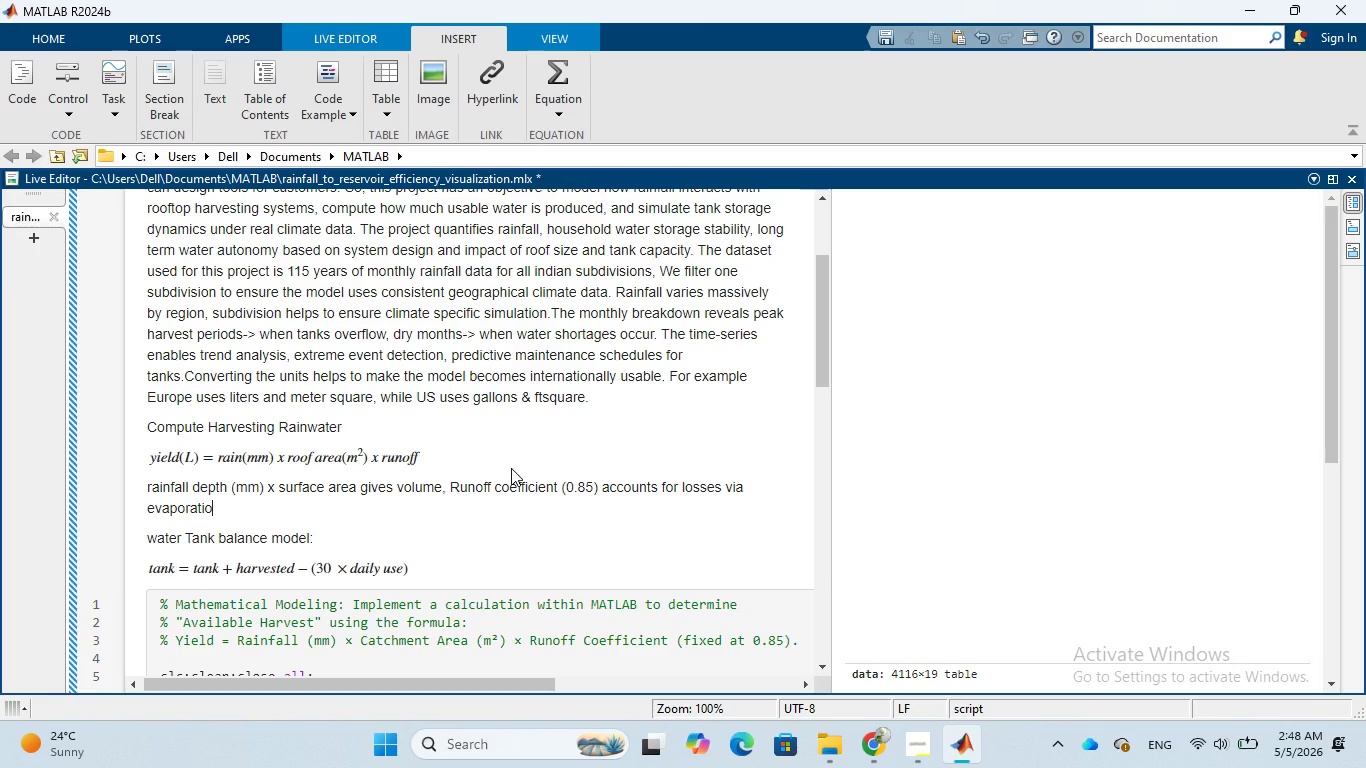 
type(n, imperfect dr)
 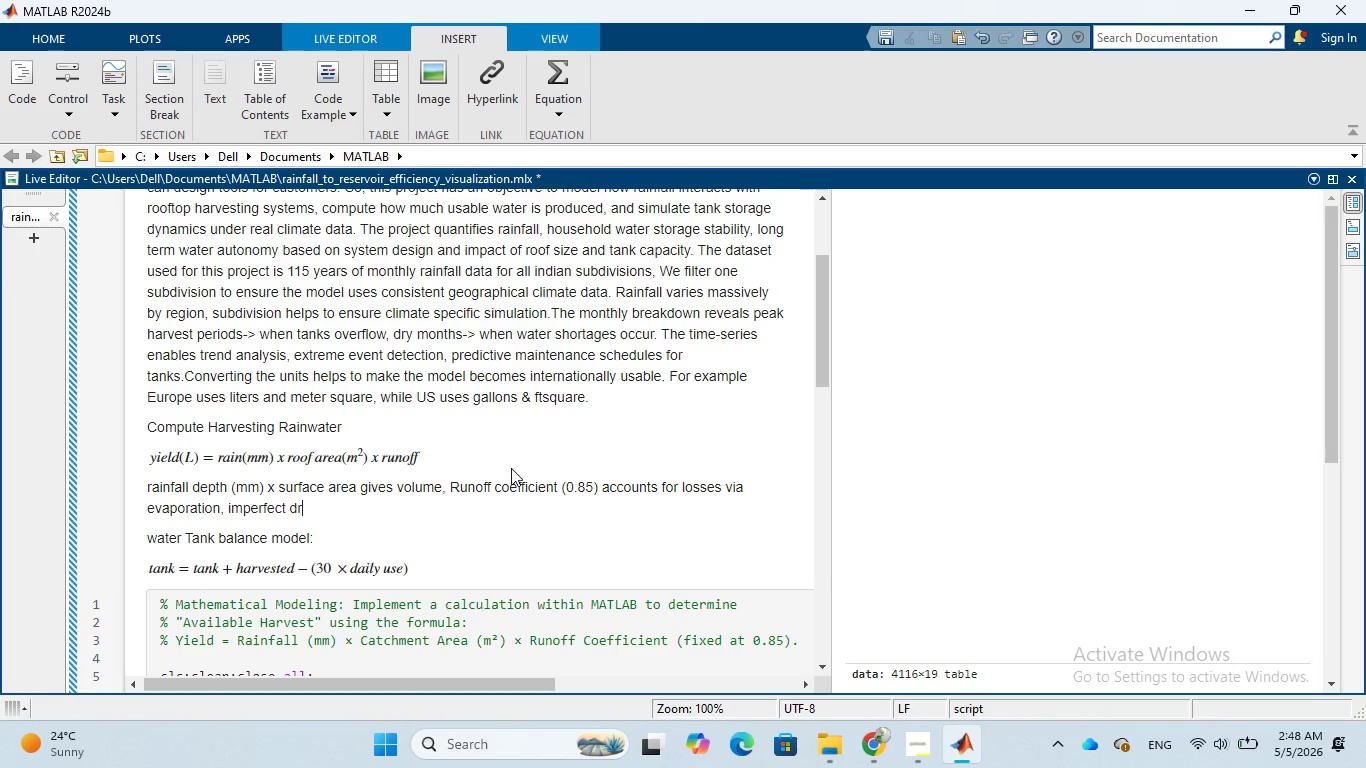 
type(ainag)
 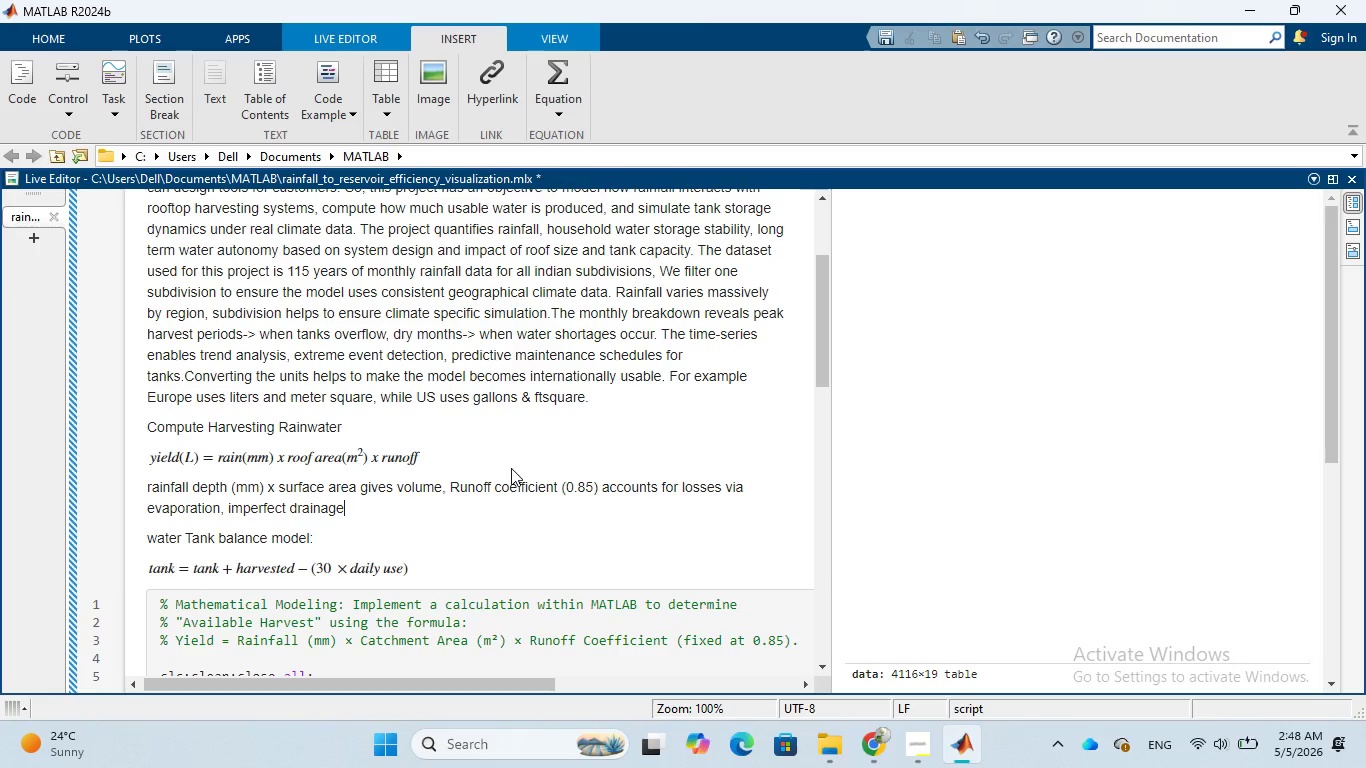 
hold_key(key=E, duration=0.33)
 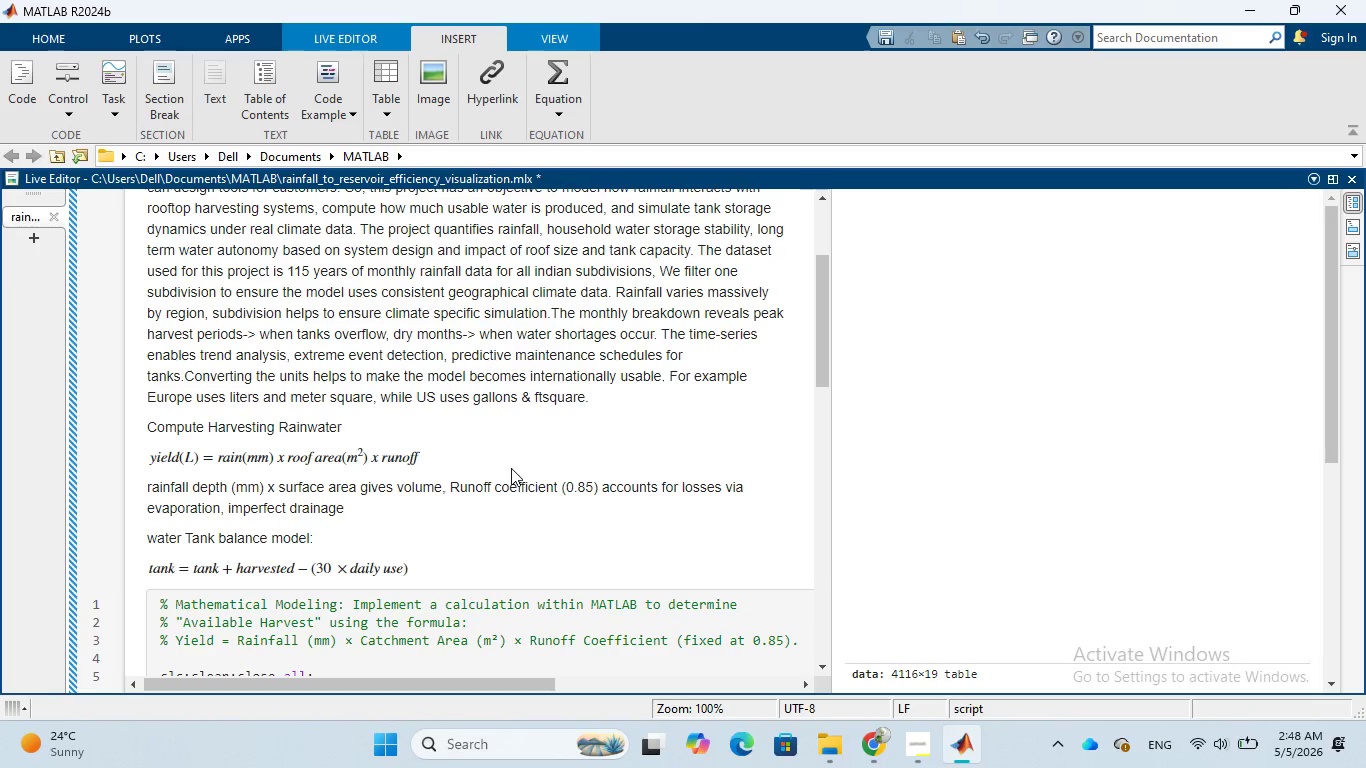 
wait(10.16)
 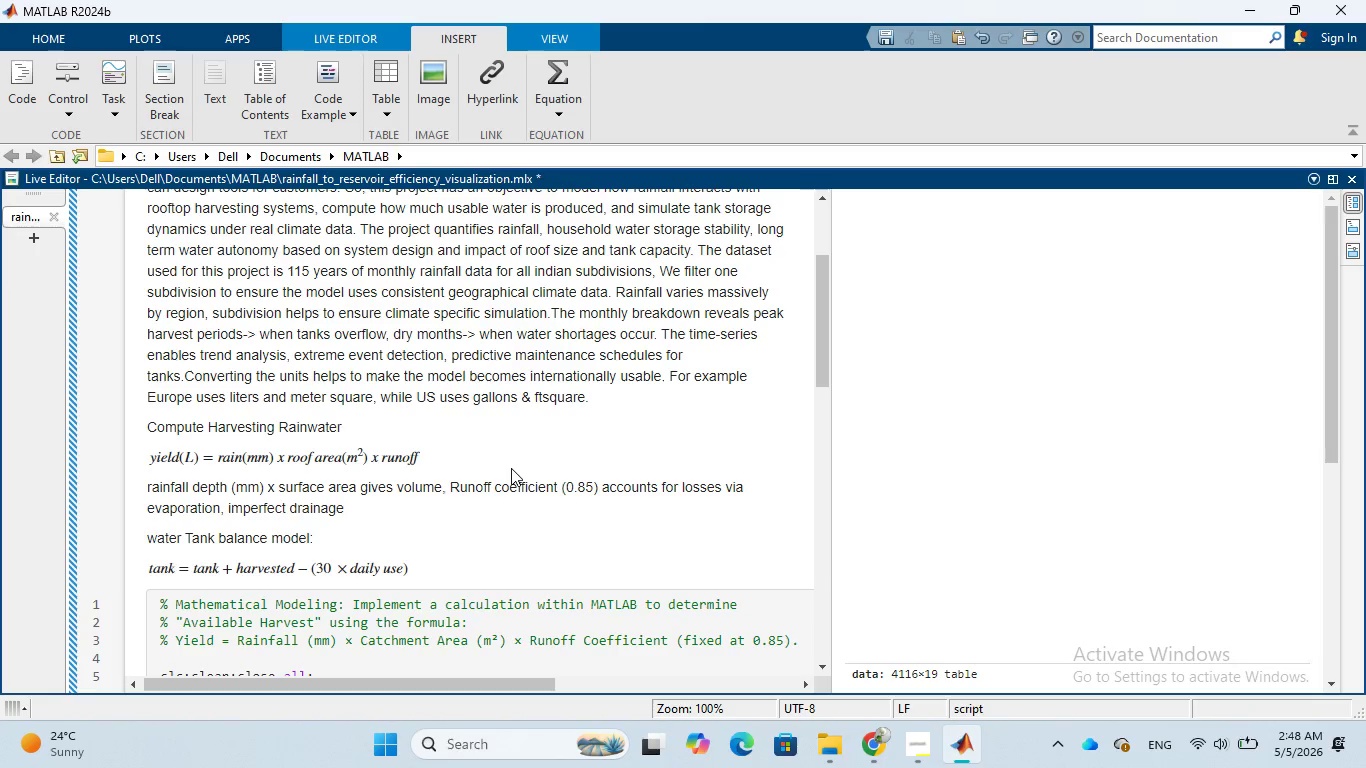 
type(, and a)
 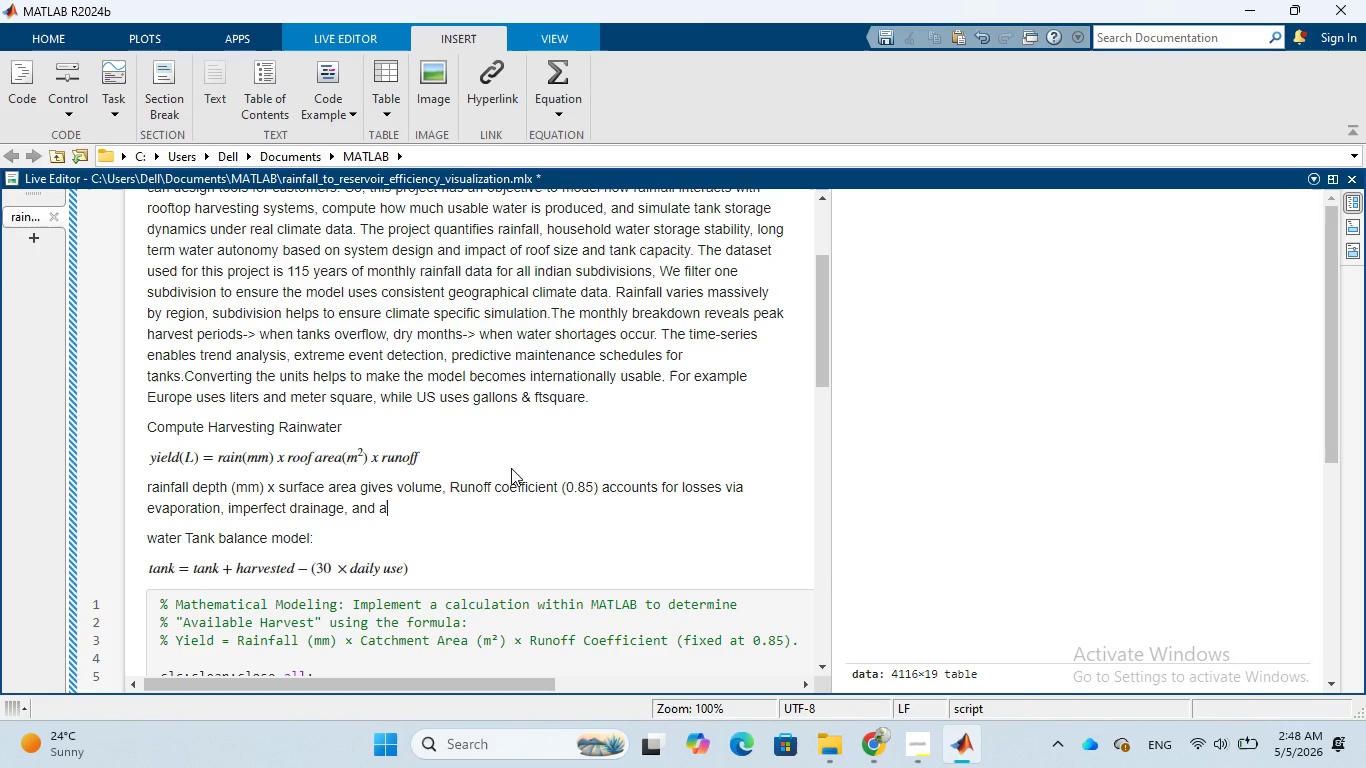 
type(bsorption by roof materials)
 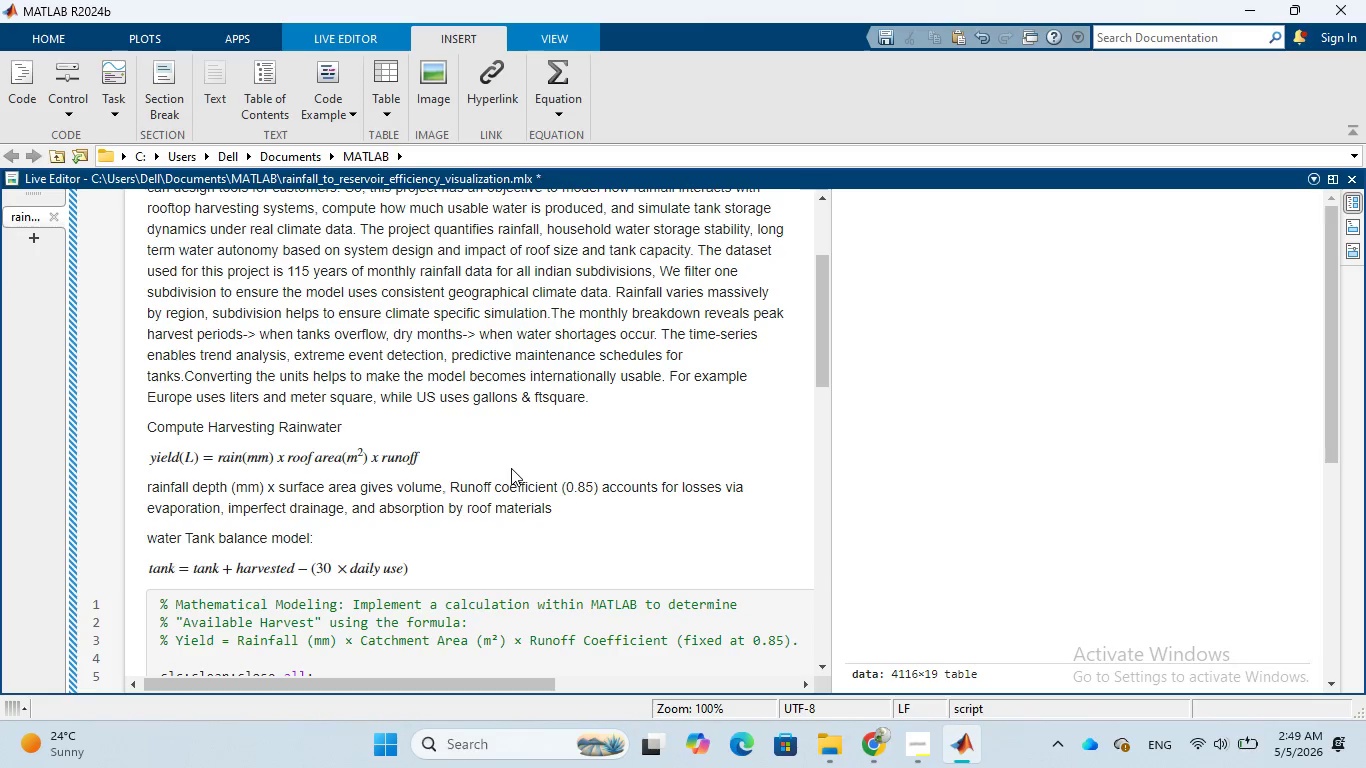 
wait(15.69)
 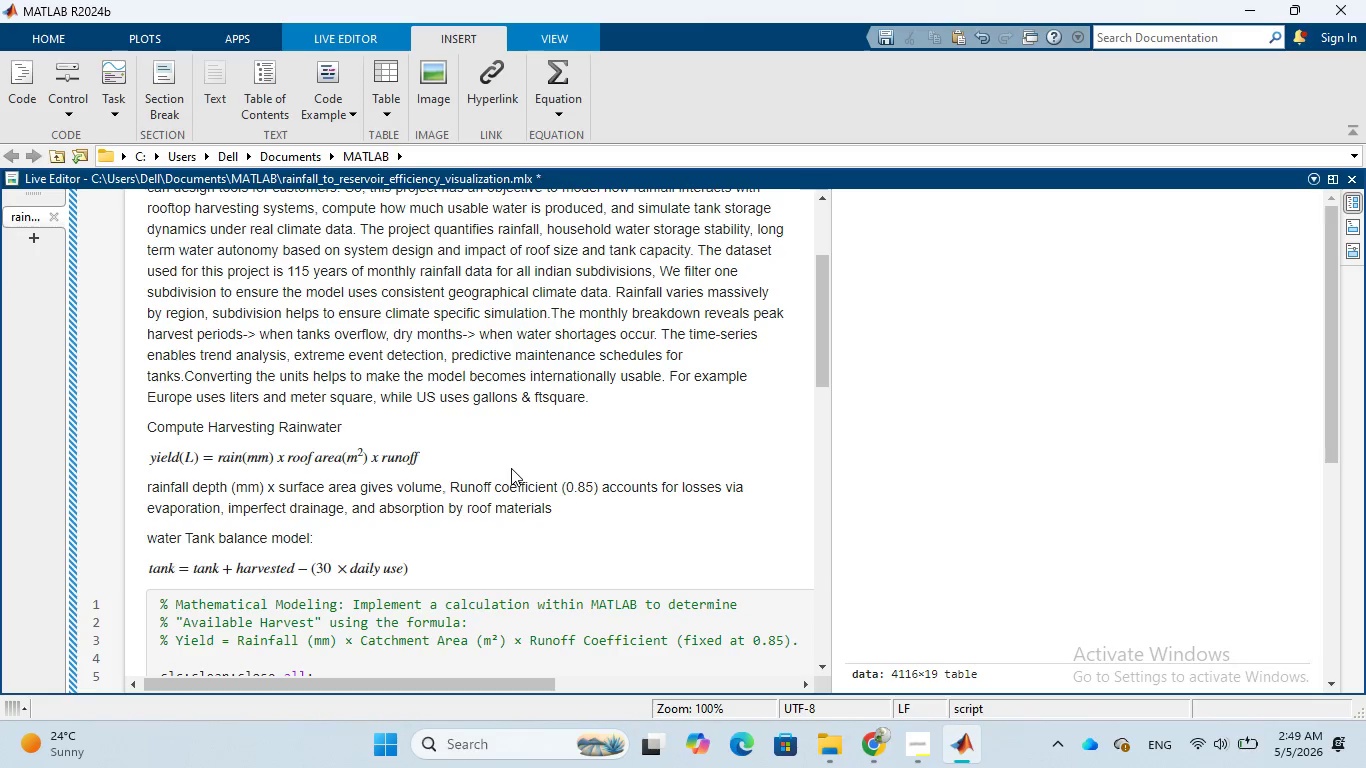 
key(Period)
 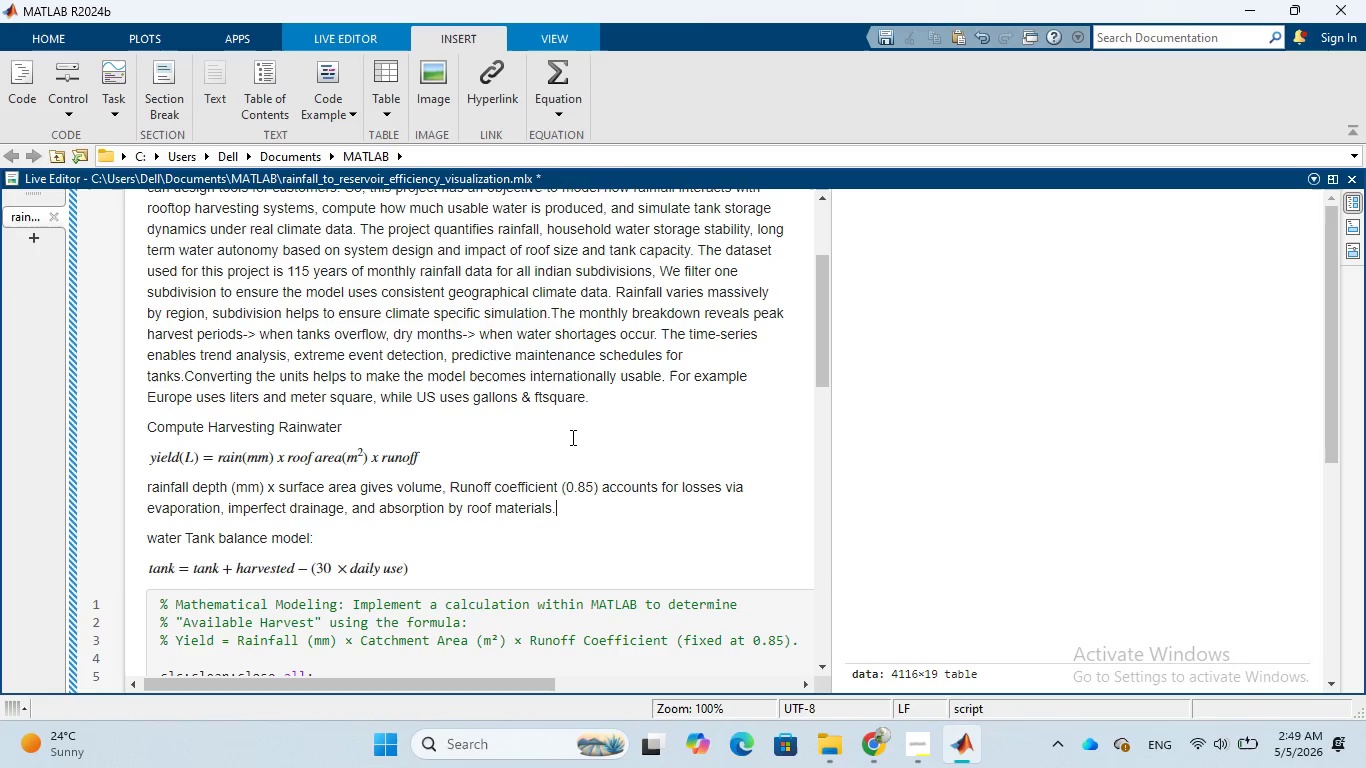 
wait(13.5)
 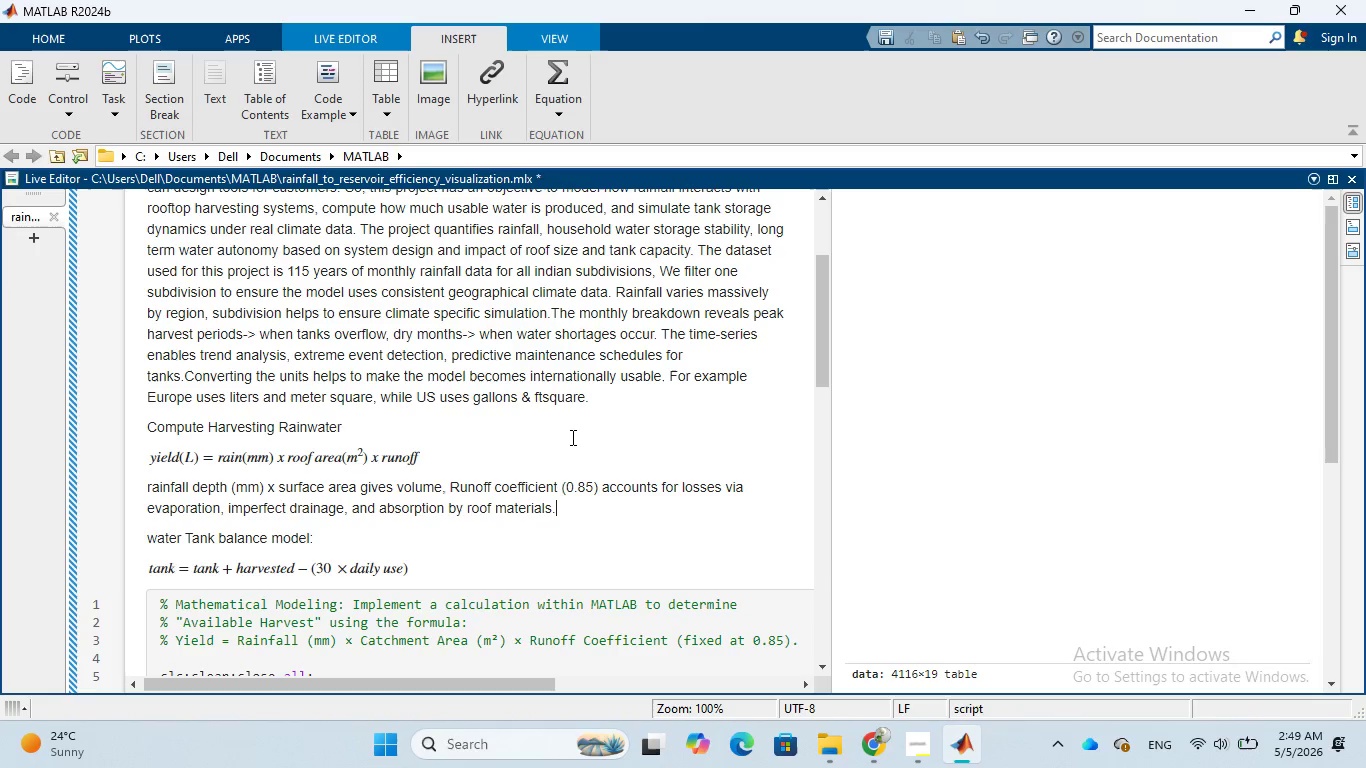 
scroll: coordinate [571, 437], scroll_direction: down, amount: 1.0
 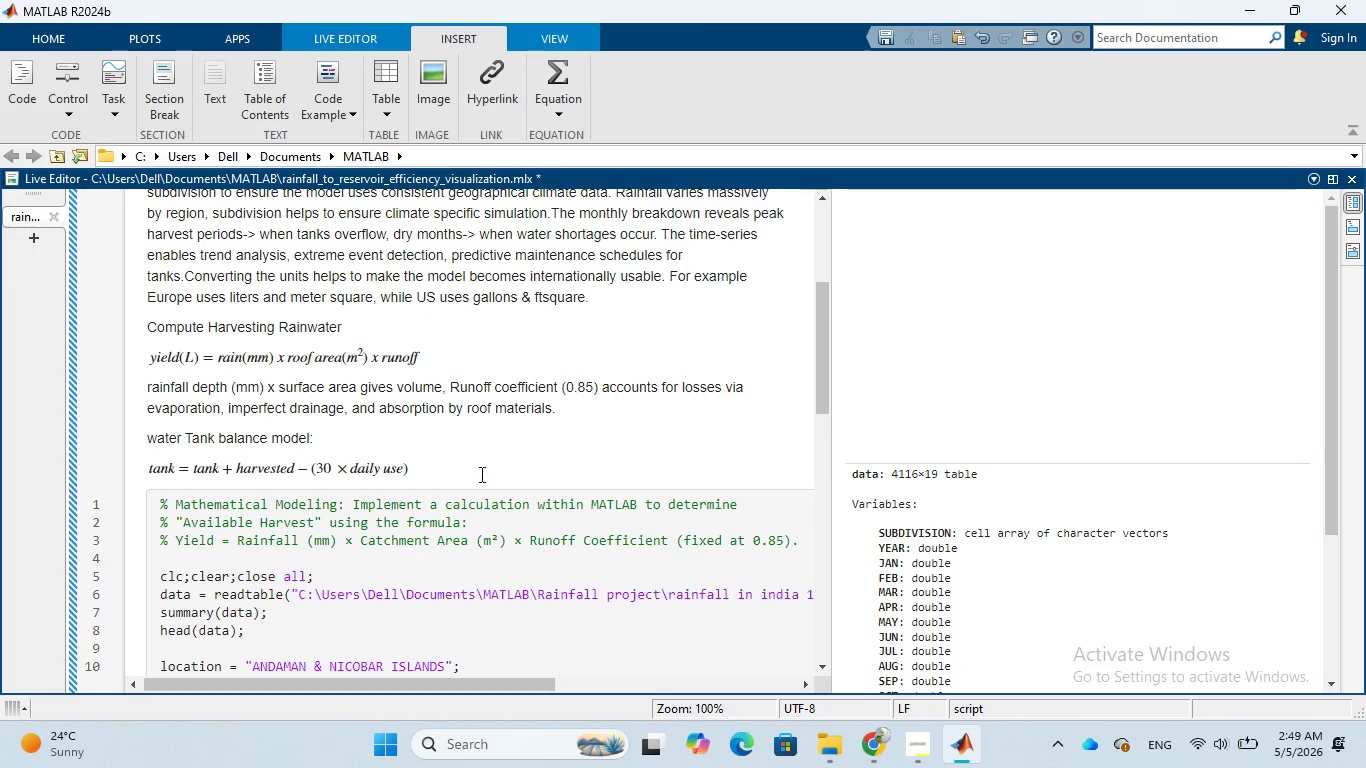 
left_click([480, 466])
 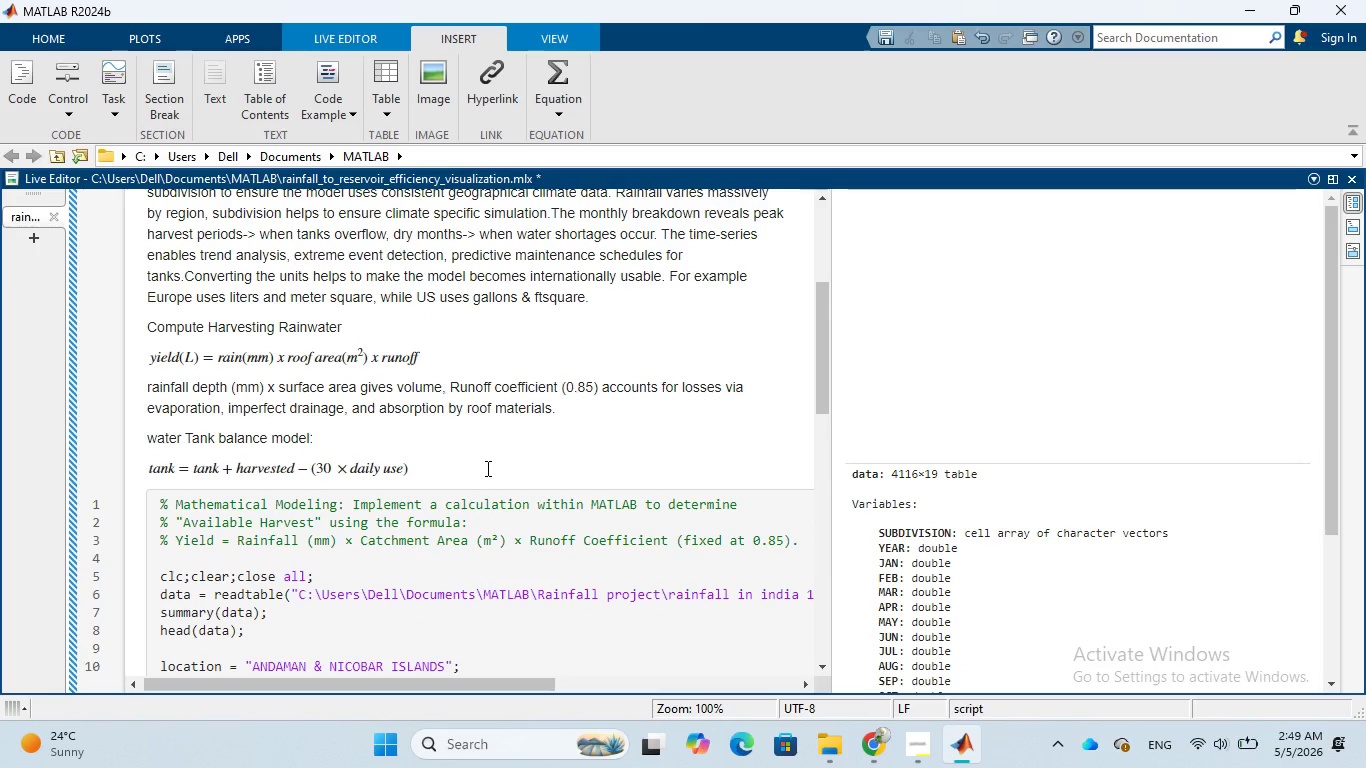 
key(Enter)
 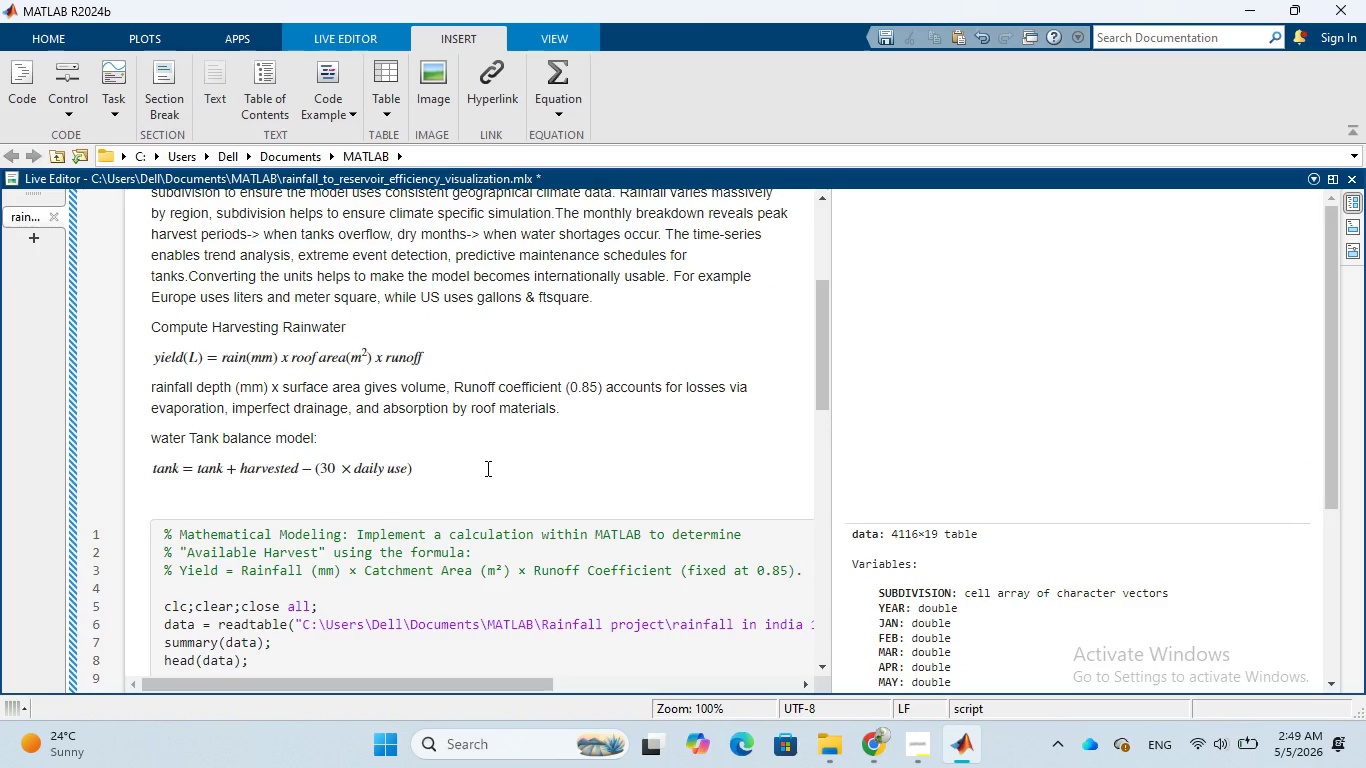 
wait(6.31)
 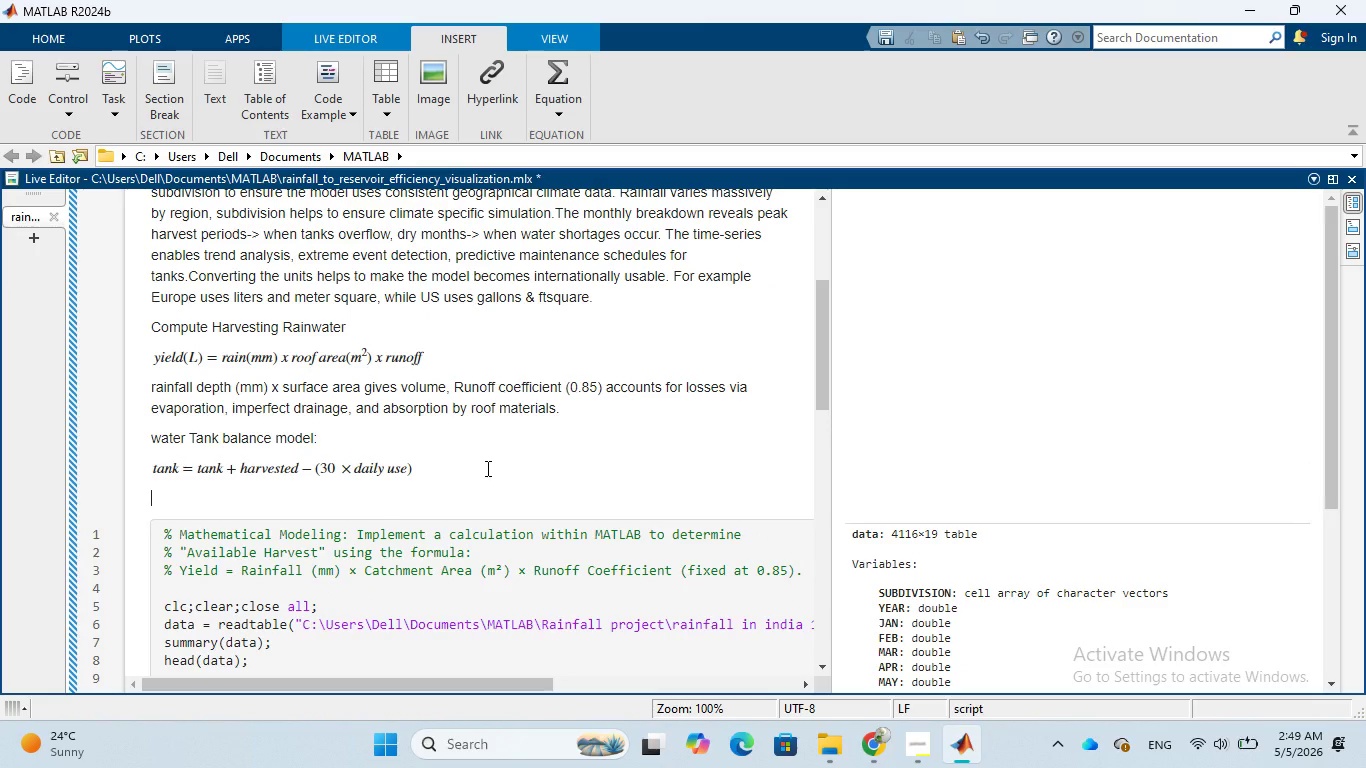 
type(this helps )
 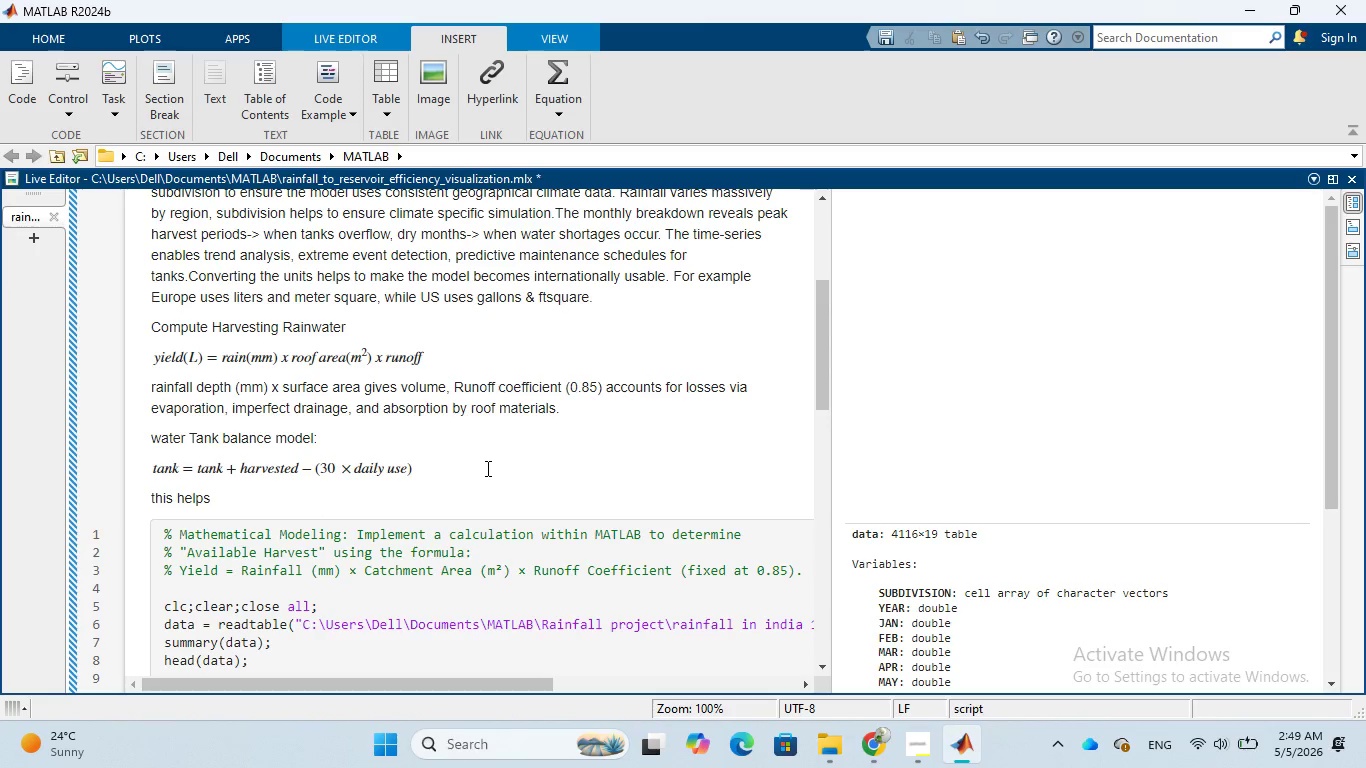 
wait(7.89)
 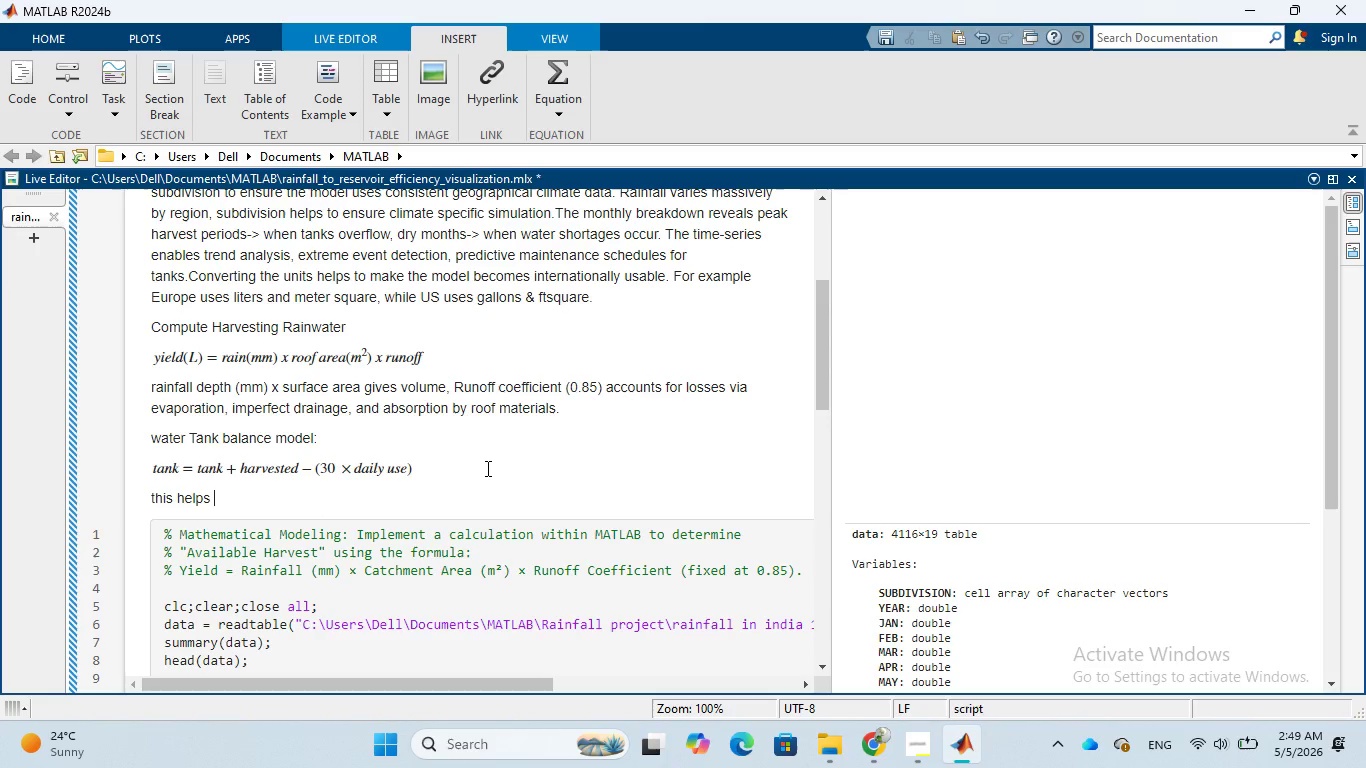 
type(to add )
 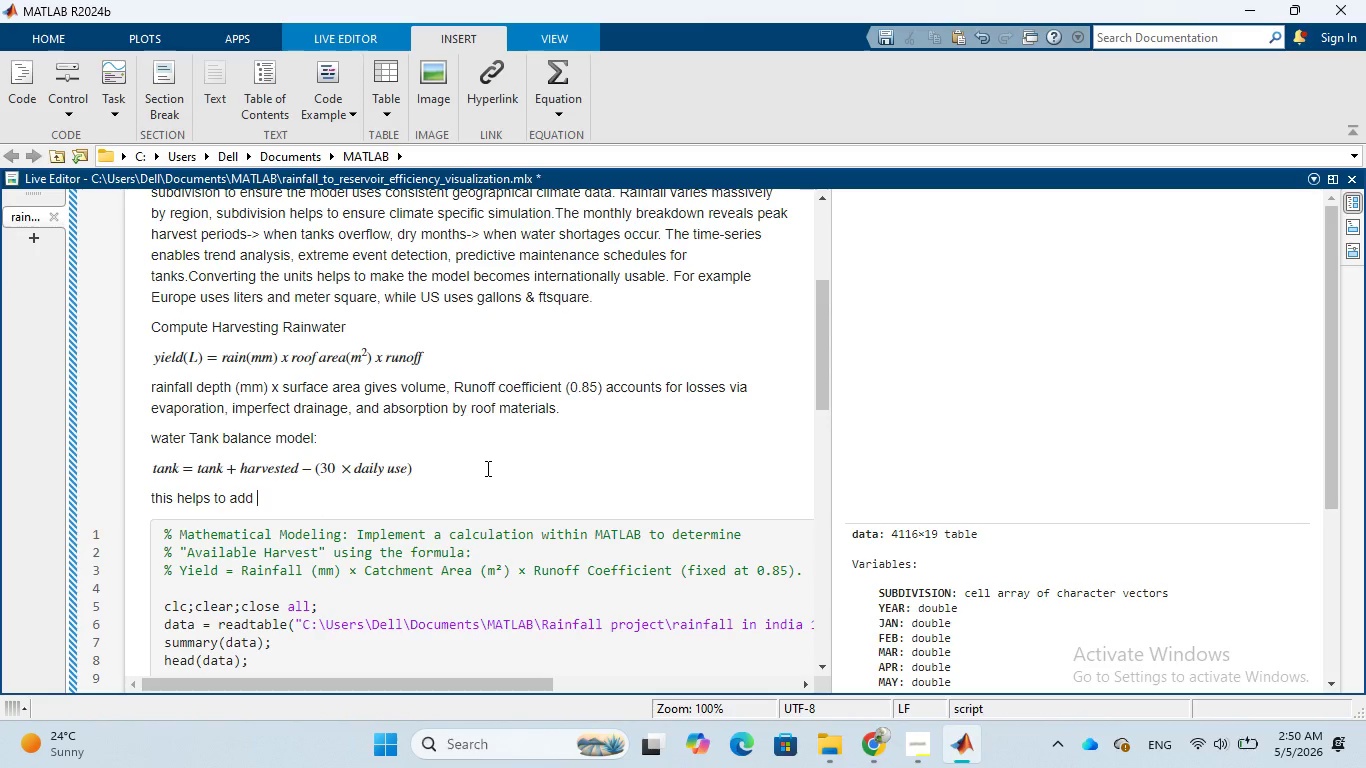 
type(newe)
key(Backspace)
type(ly harvested water each mo)
 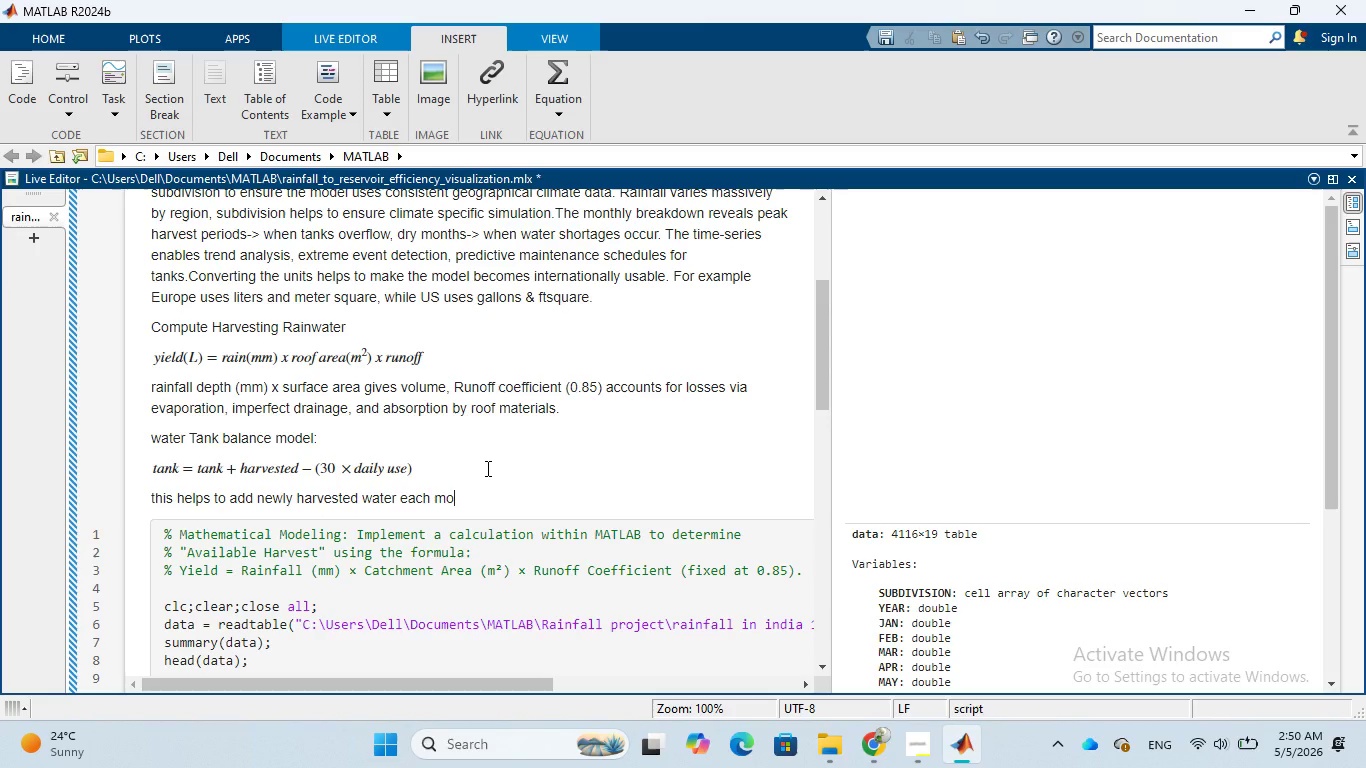 
type(nth)
 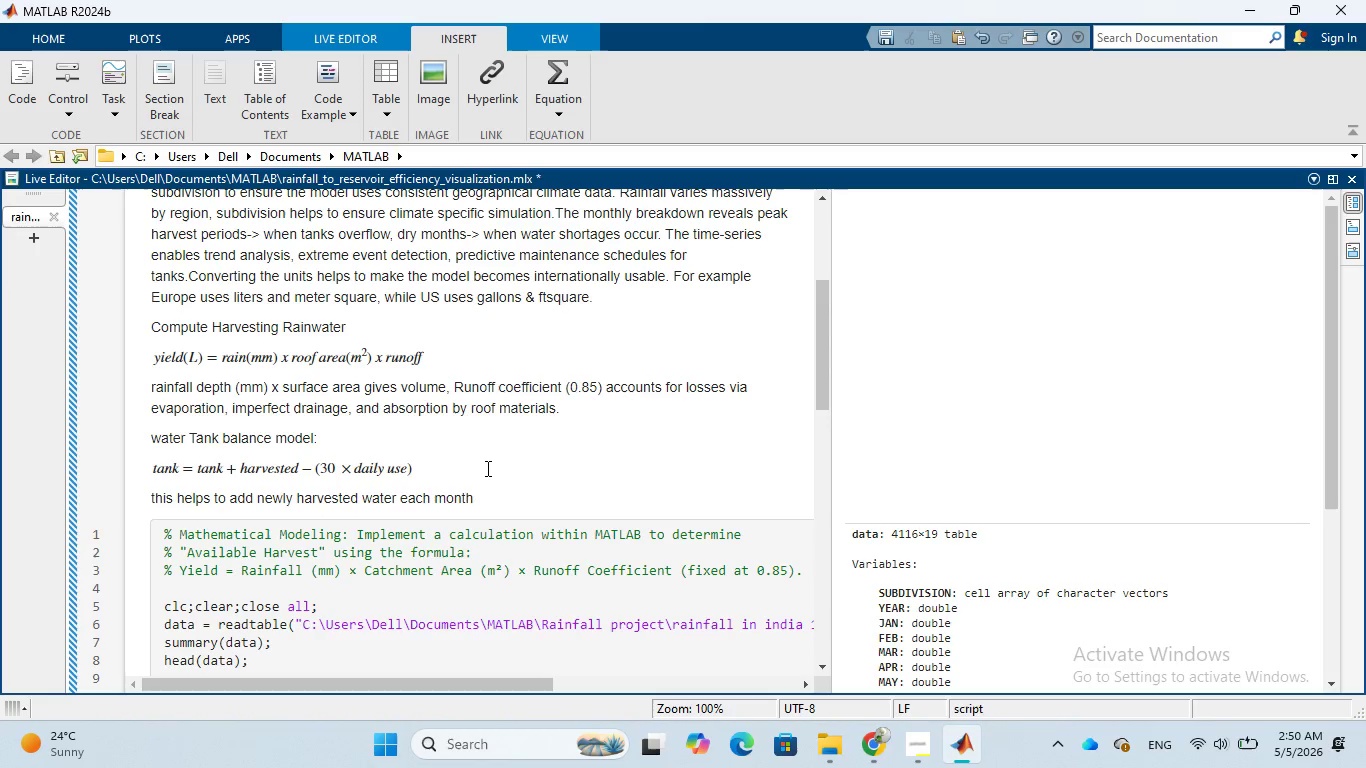 
type(, subtract consumption and prevent )
 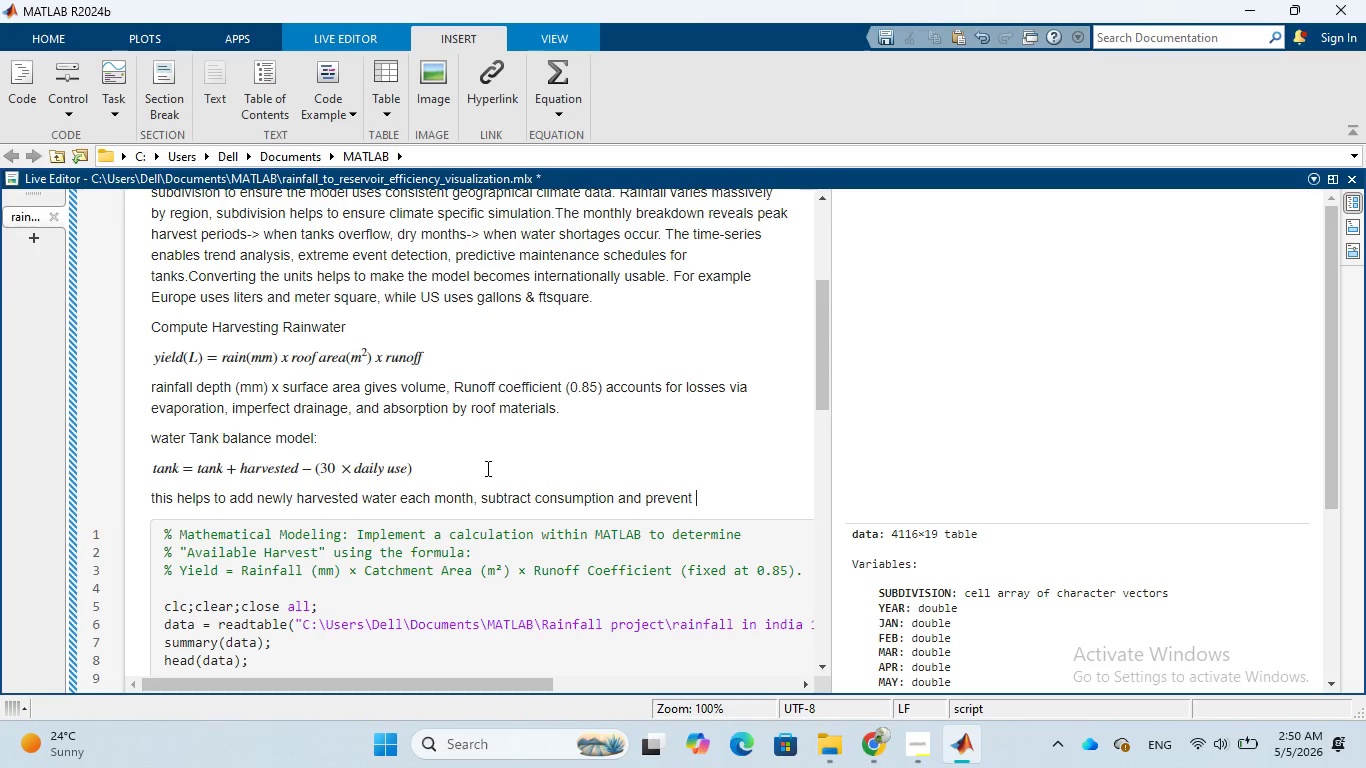 
wait(7.06)
 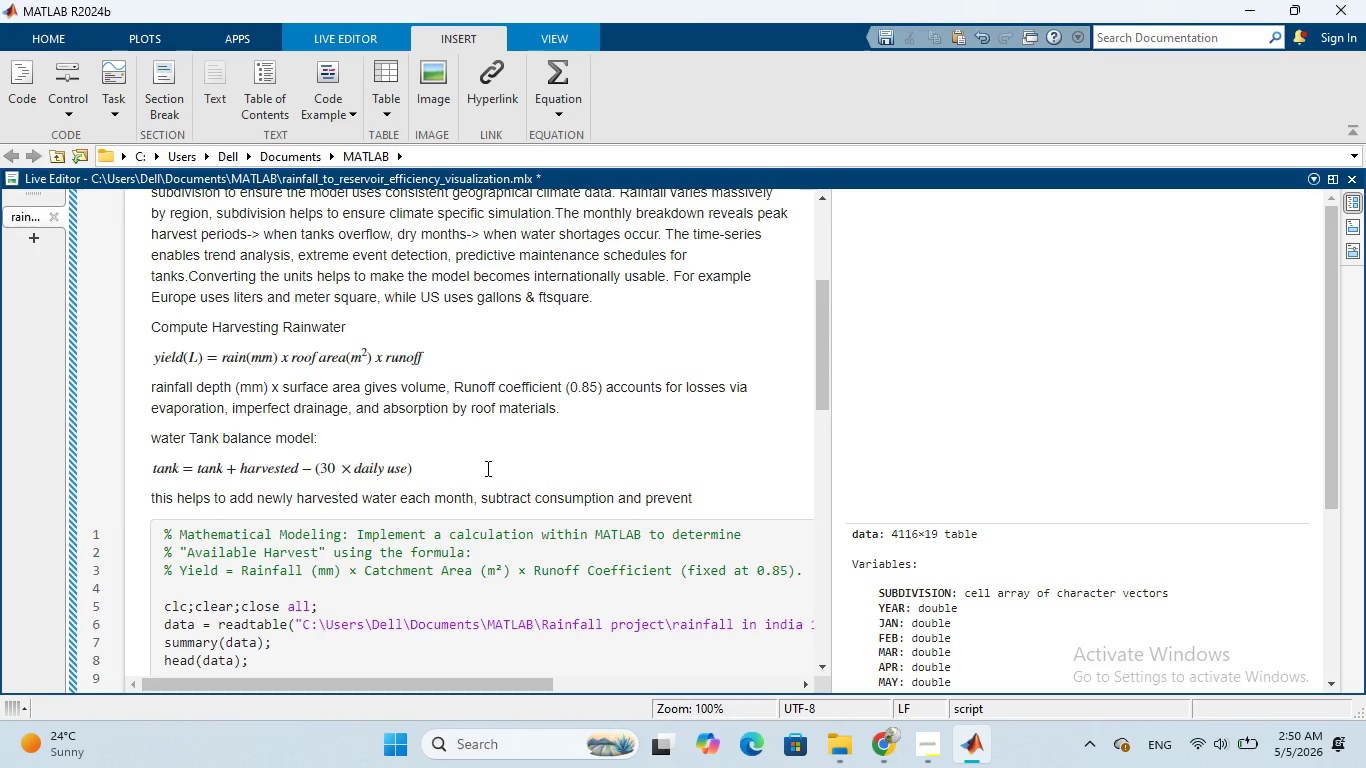 
type(negative water)
 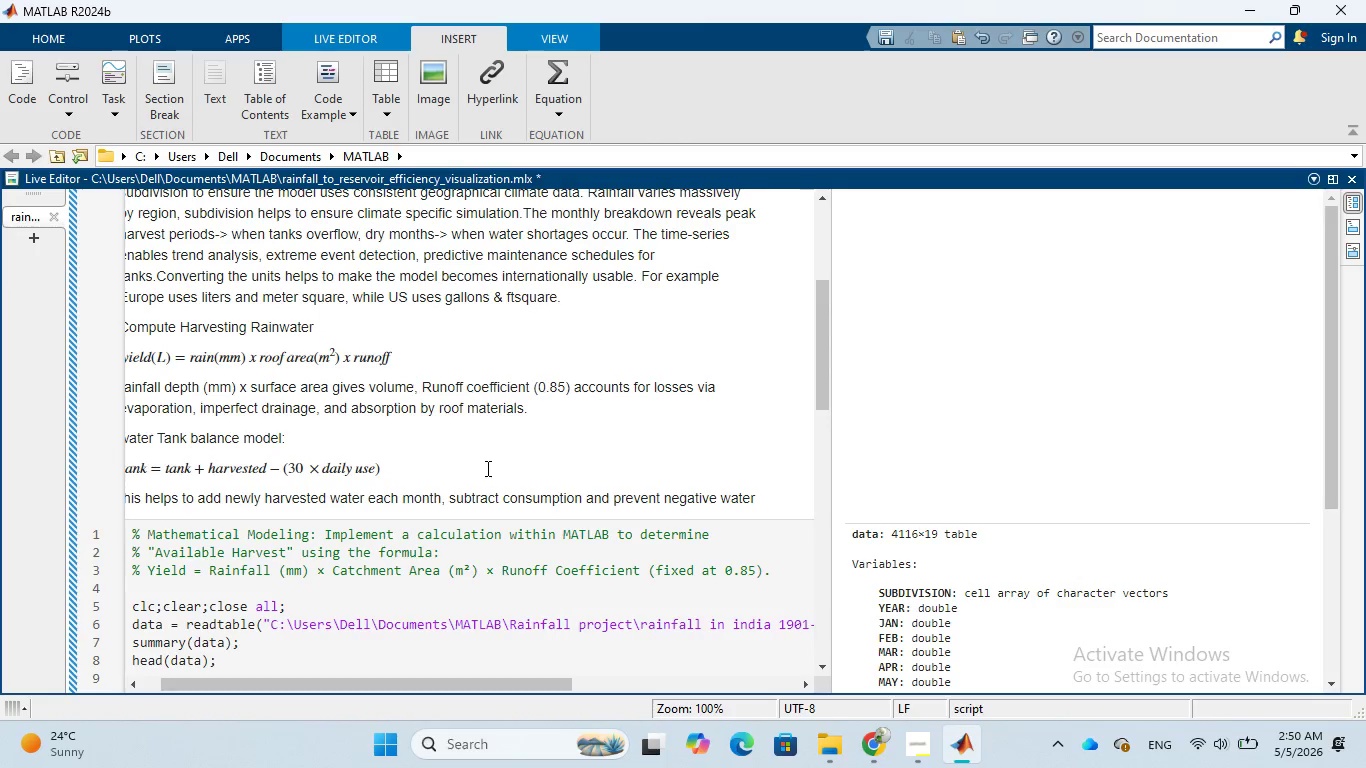 
type(, exce)
 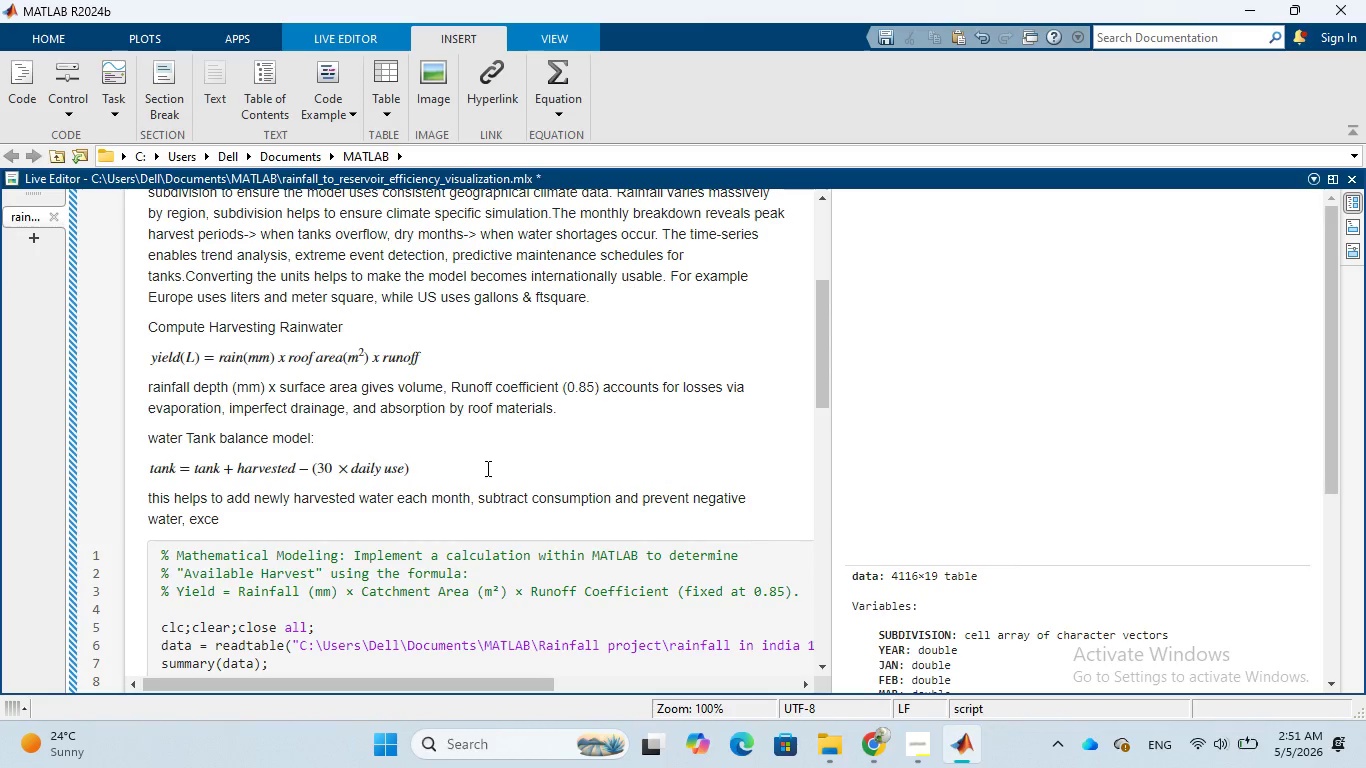 
type(eding tank capacity)
 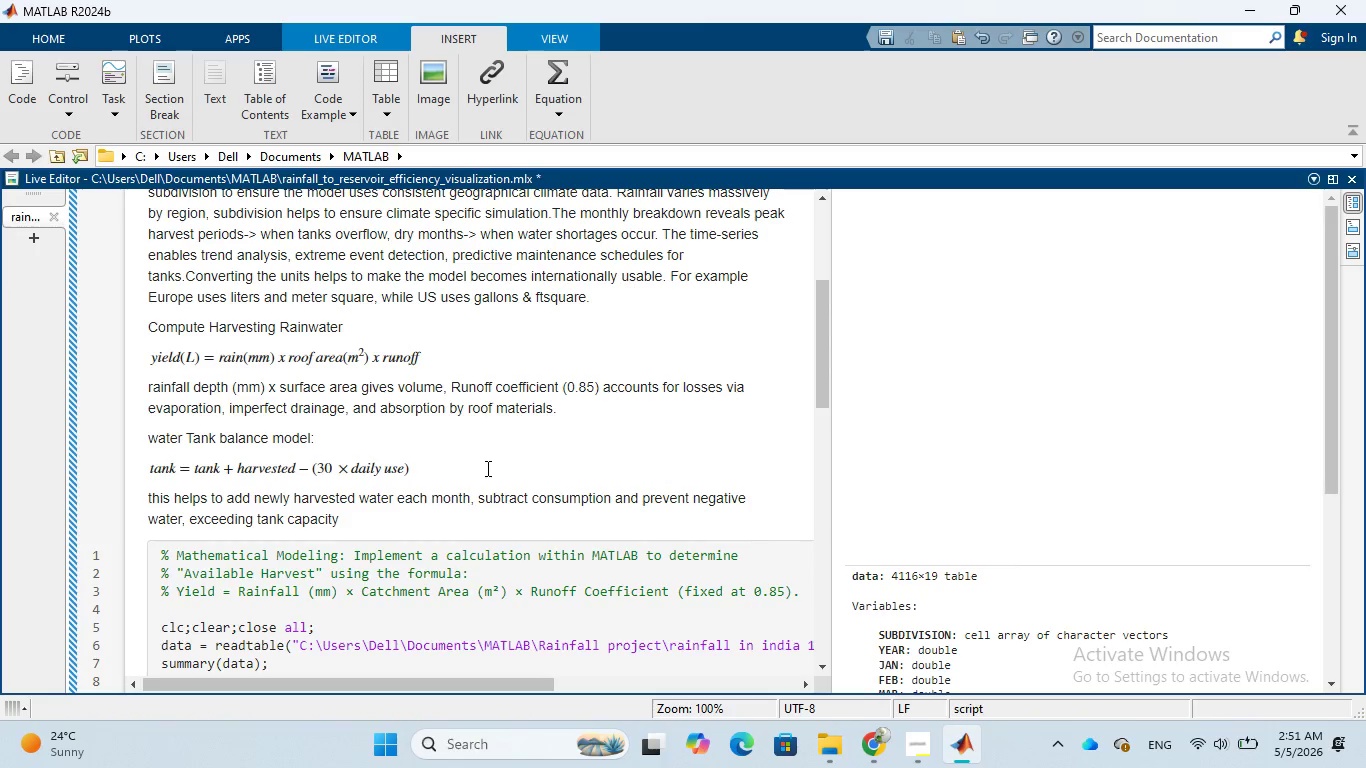 
wait(46.42)
 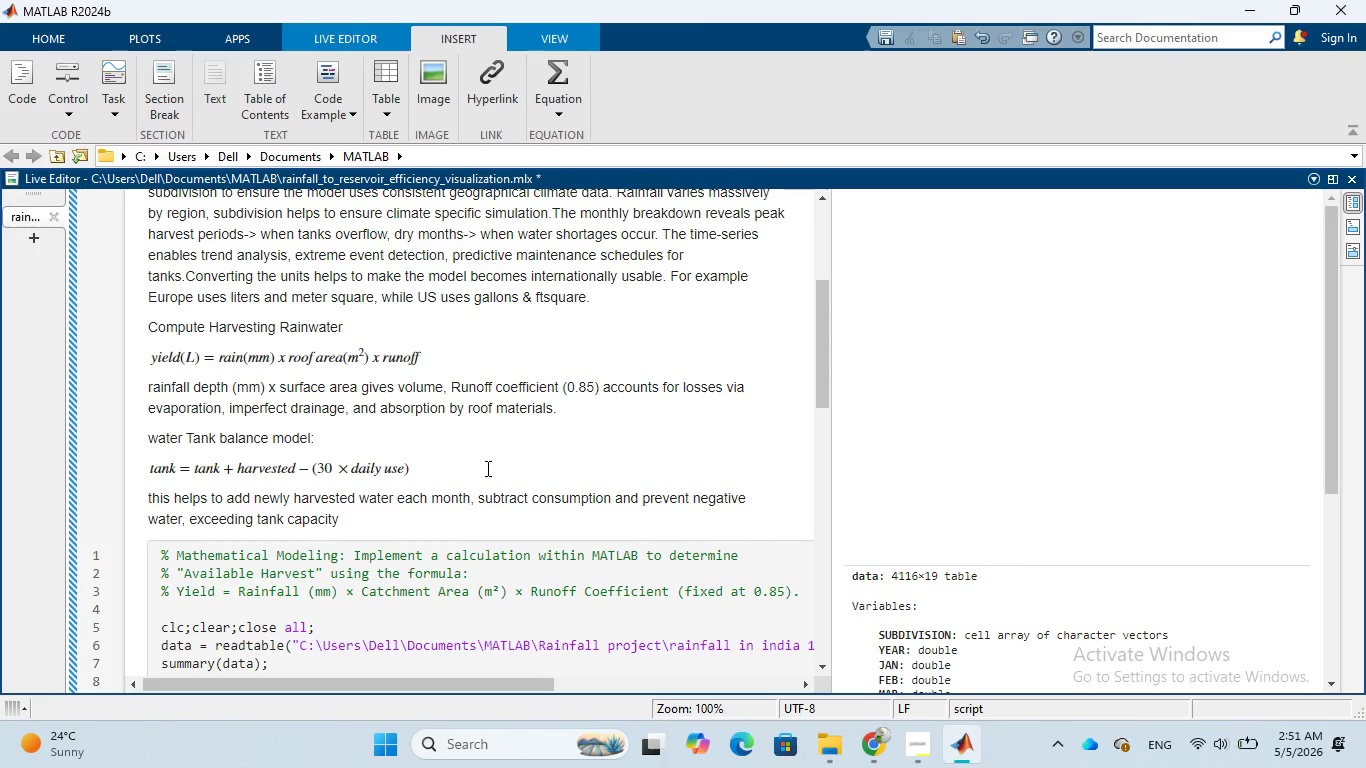 
left_click([312, 38])
 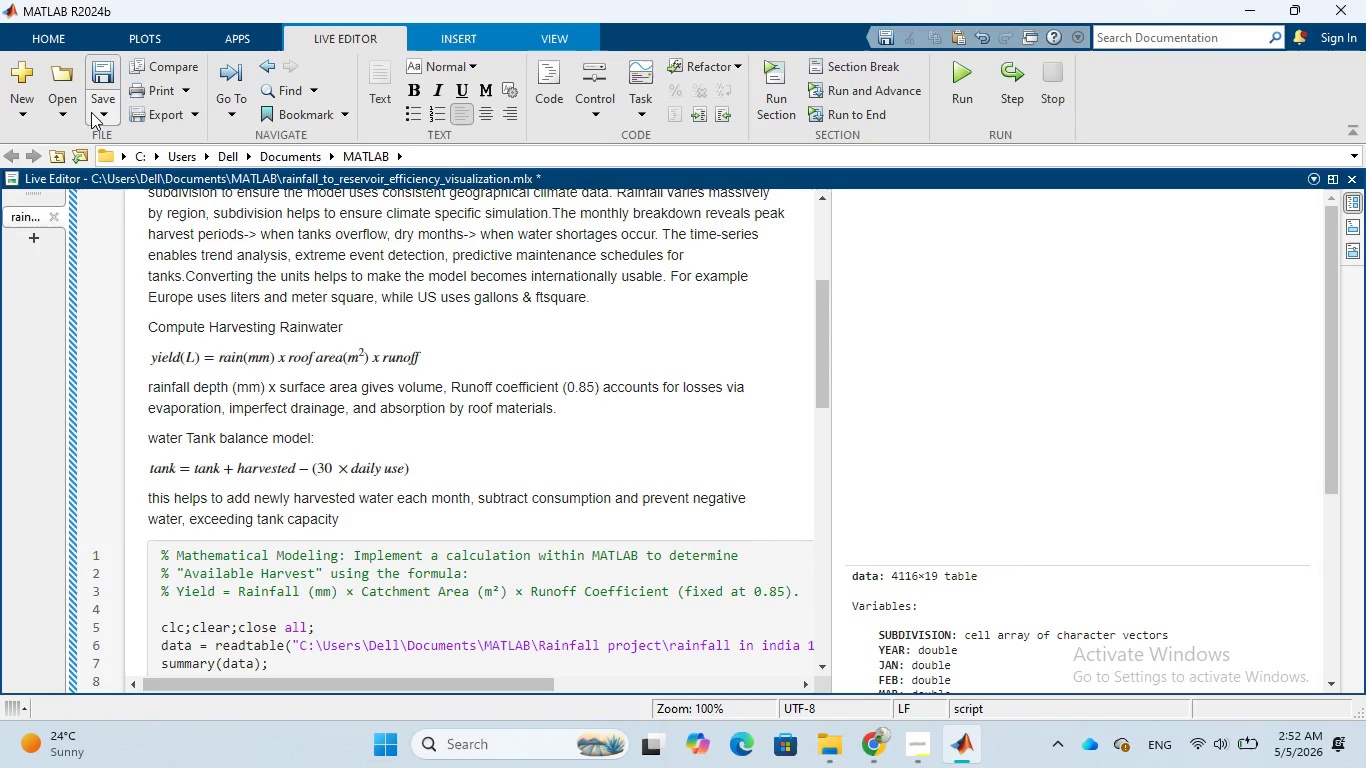 